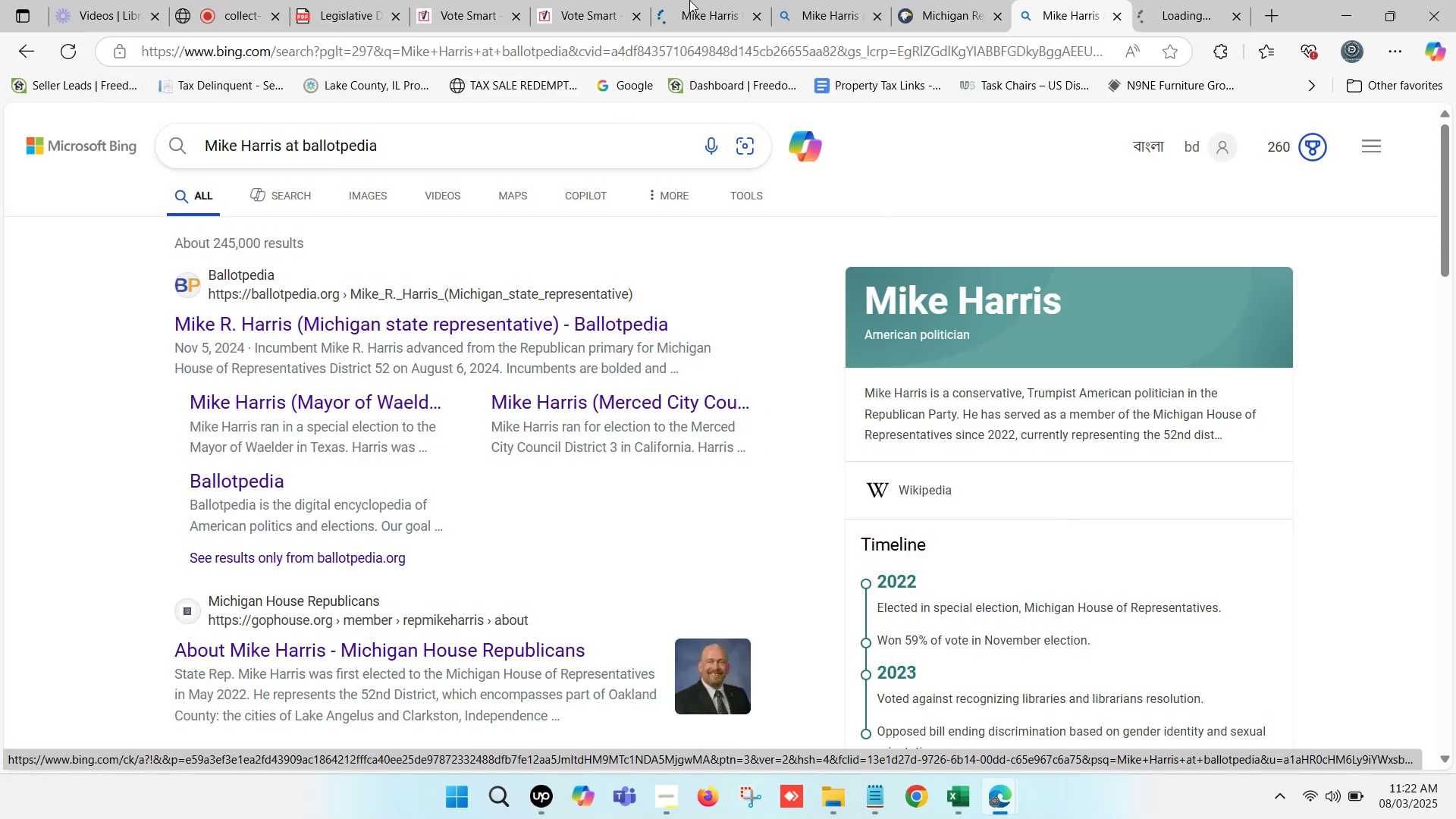 
left_click([689, 0])
 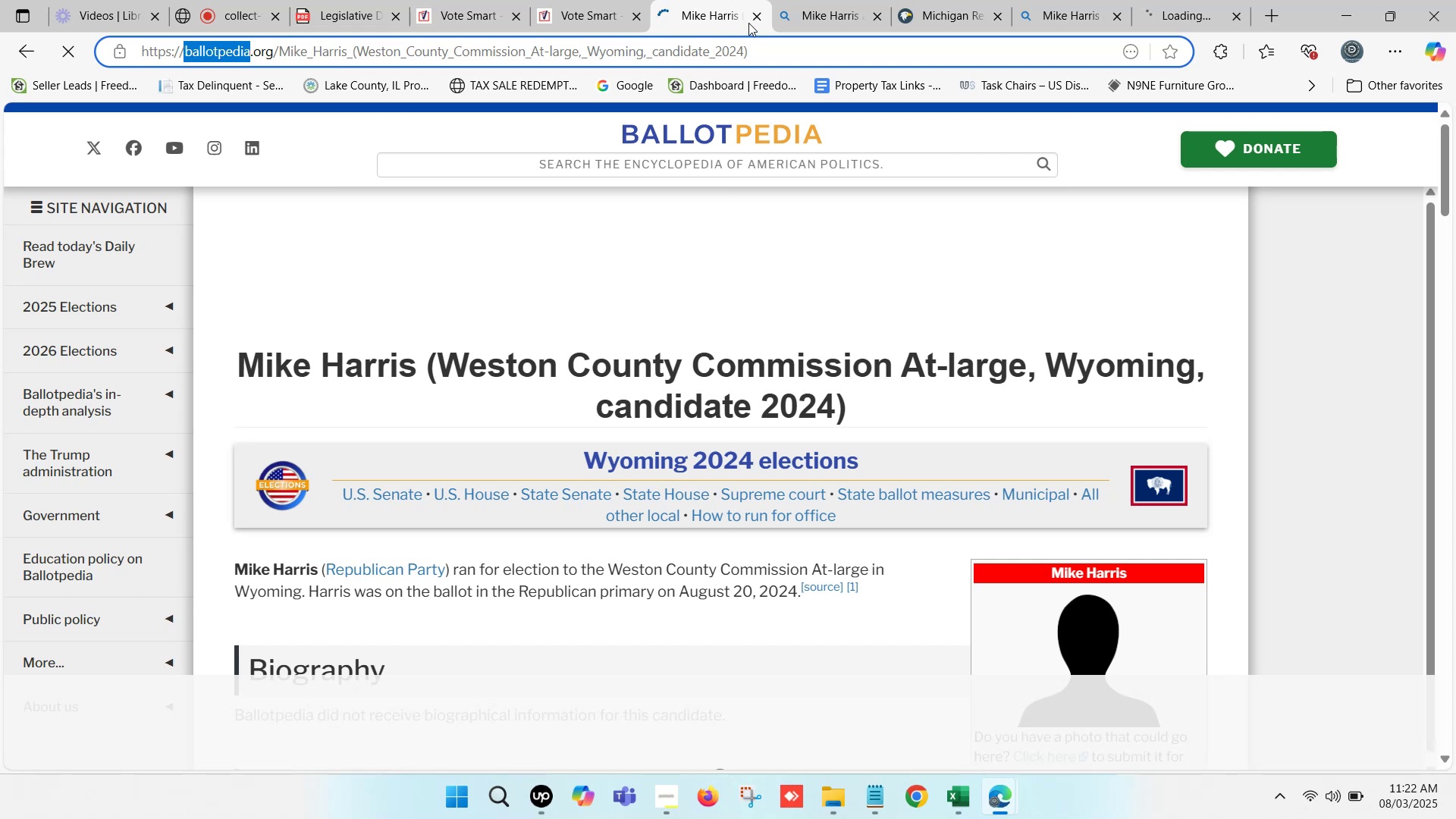 
left_click([757, 16])
 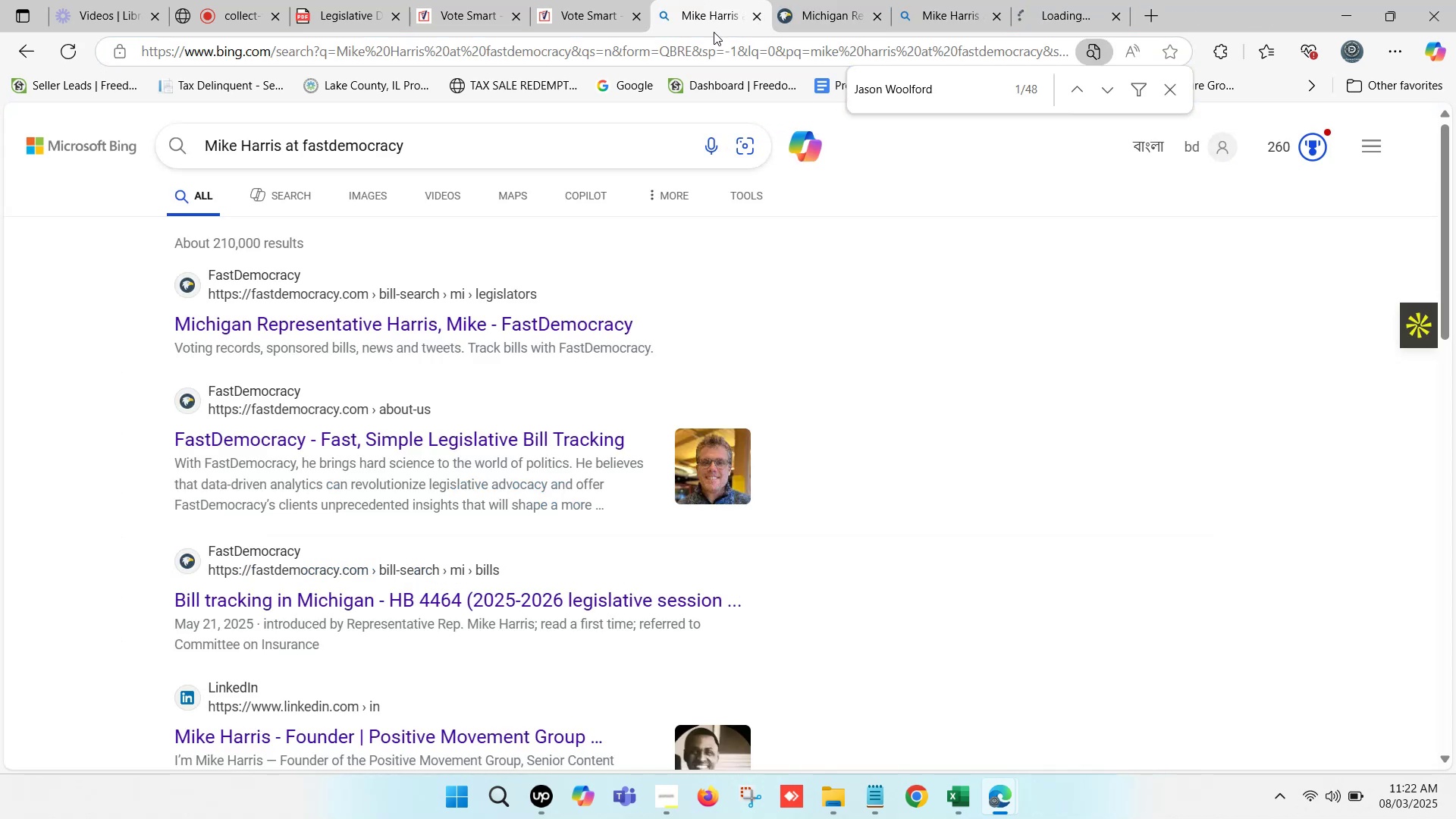 
left_click([562, 0])
 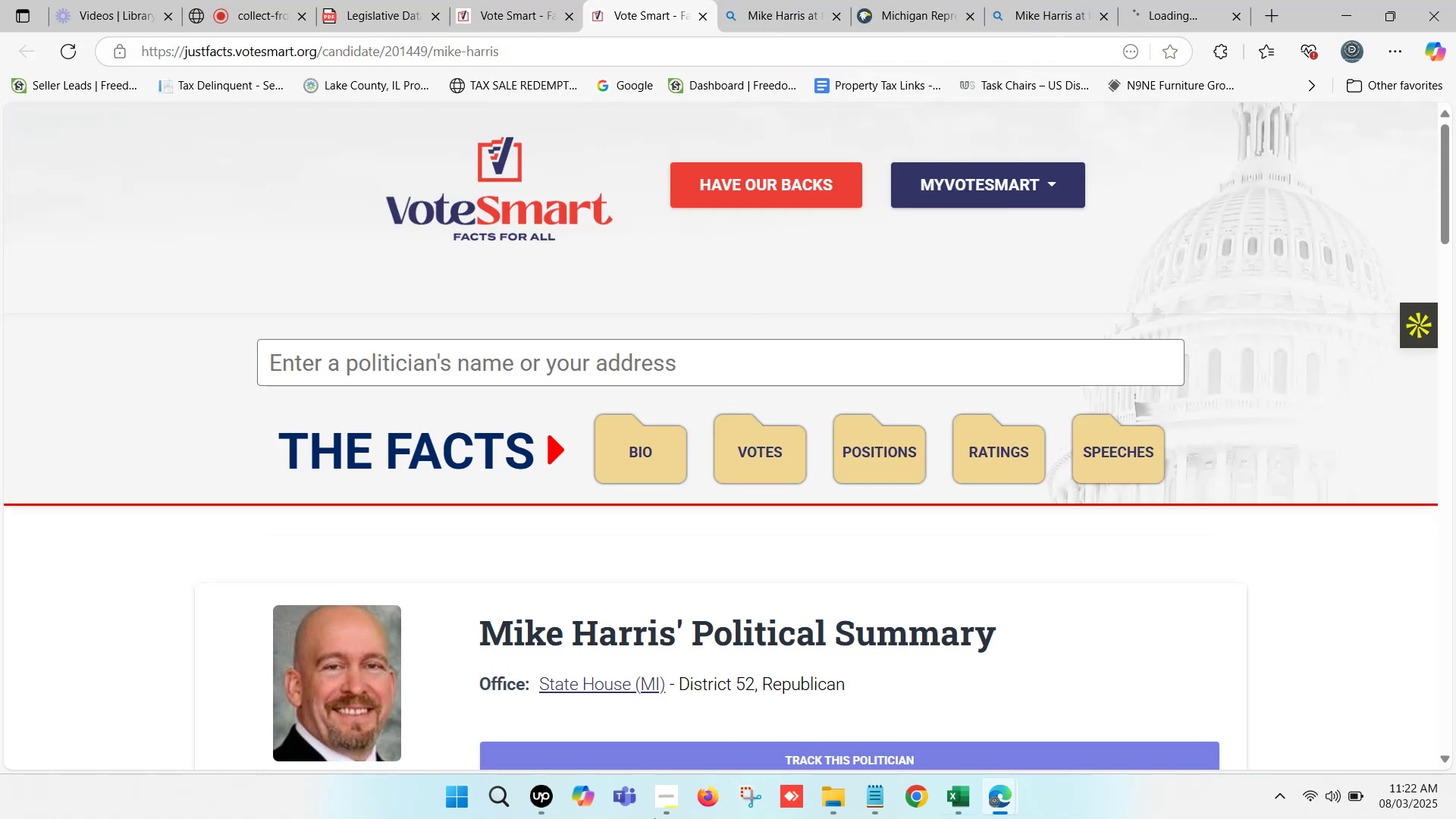 
double_click([510, 0])
 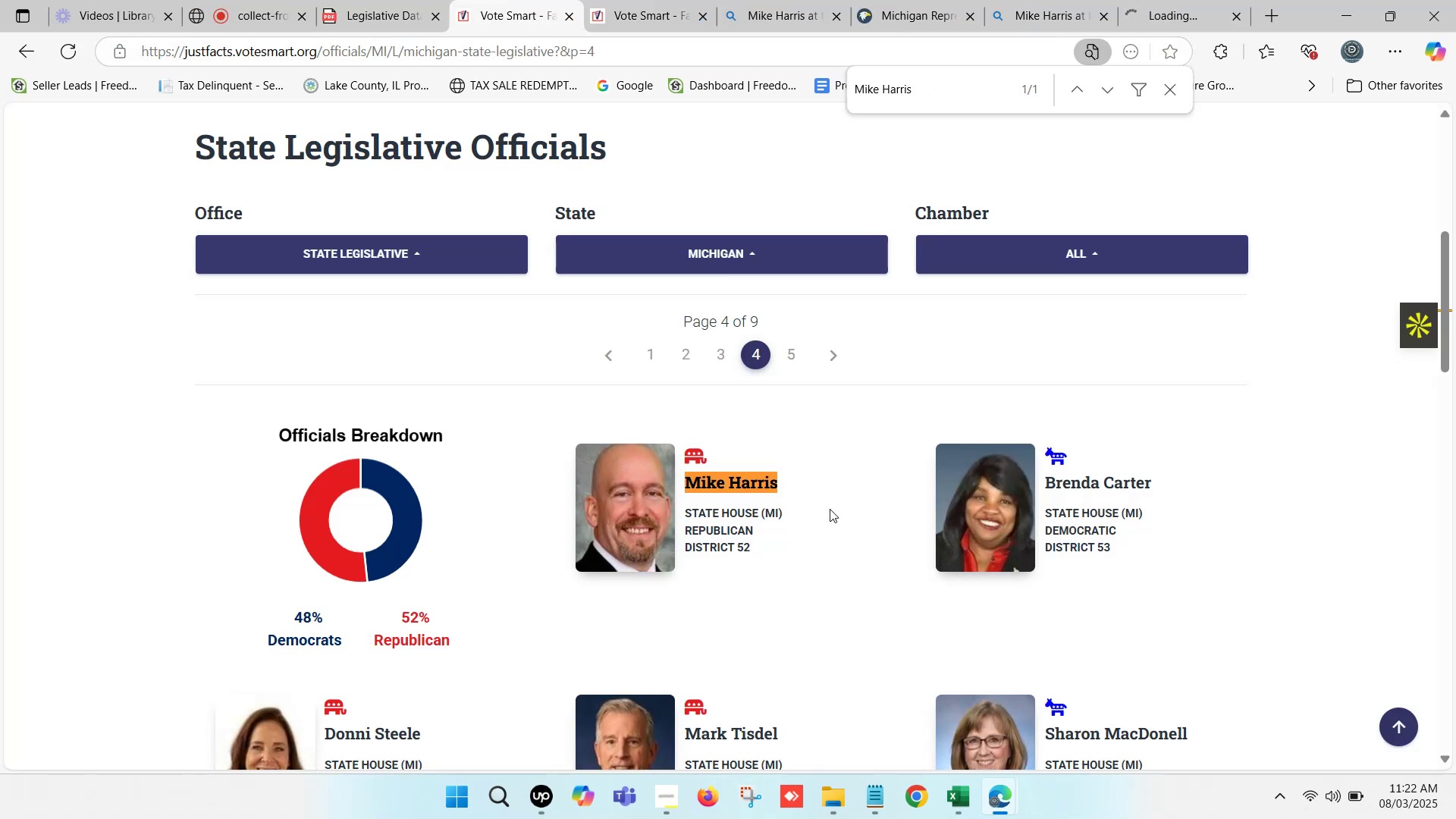 
key(Control+C)
 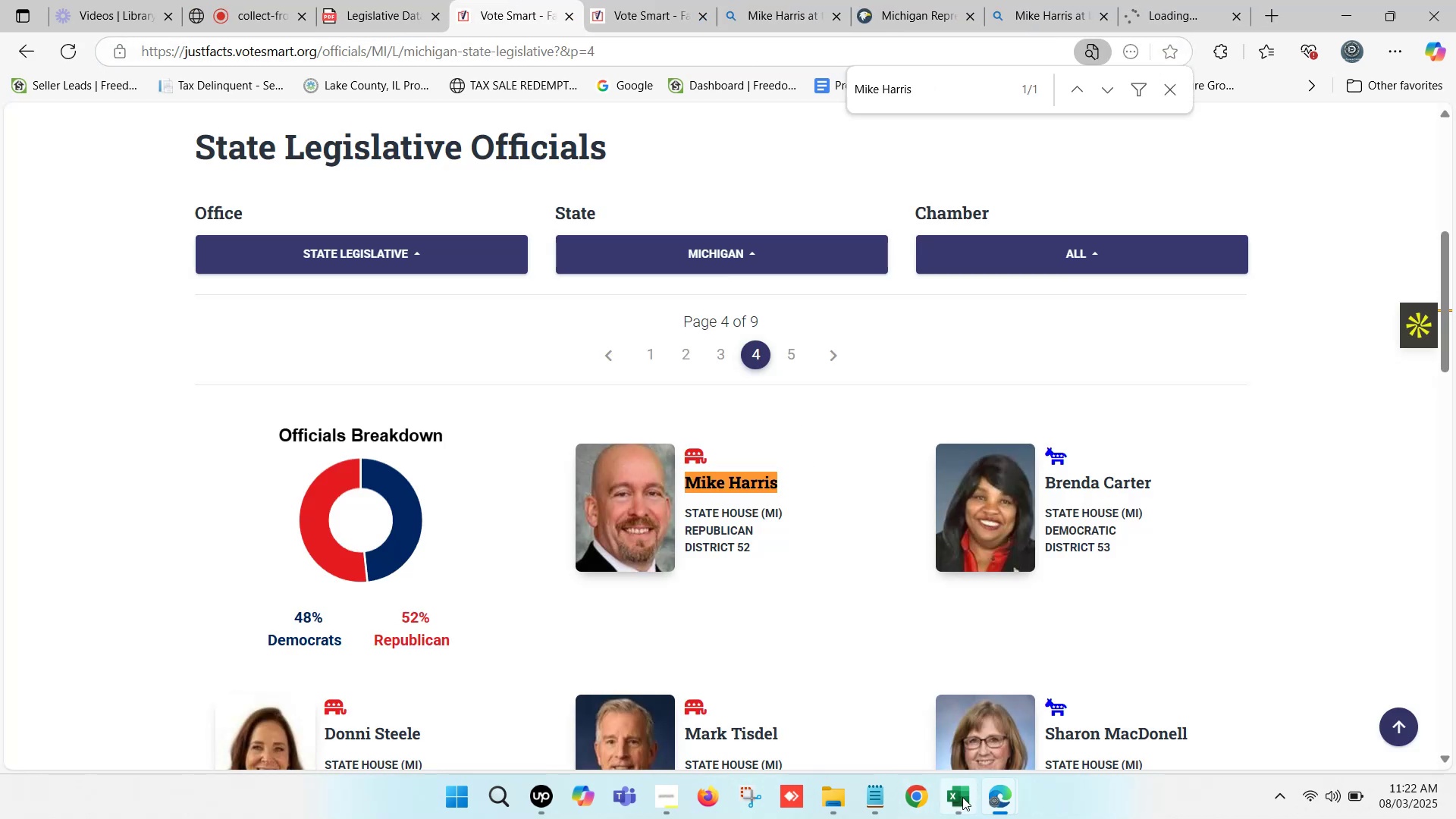 
left_click([962, 797])
 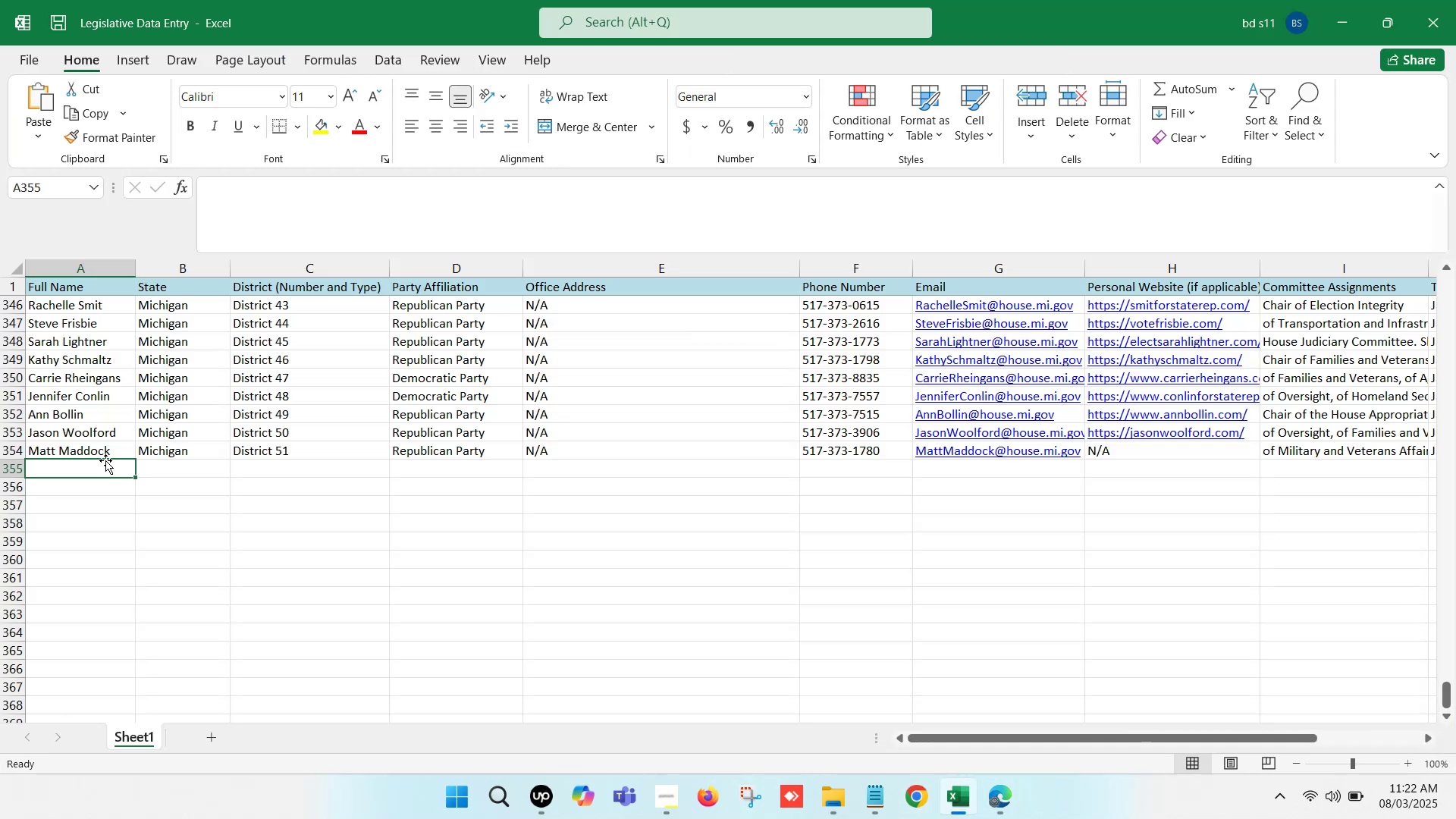 
left_click([93, 469])
 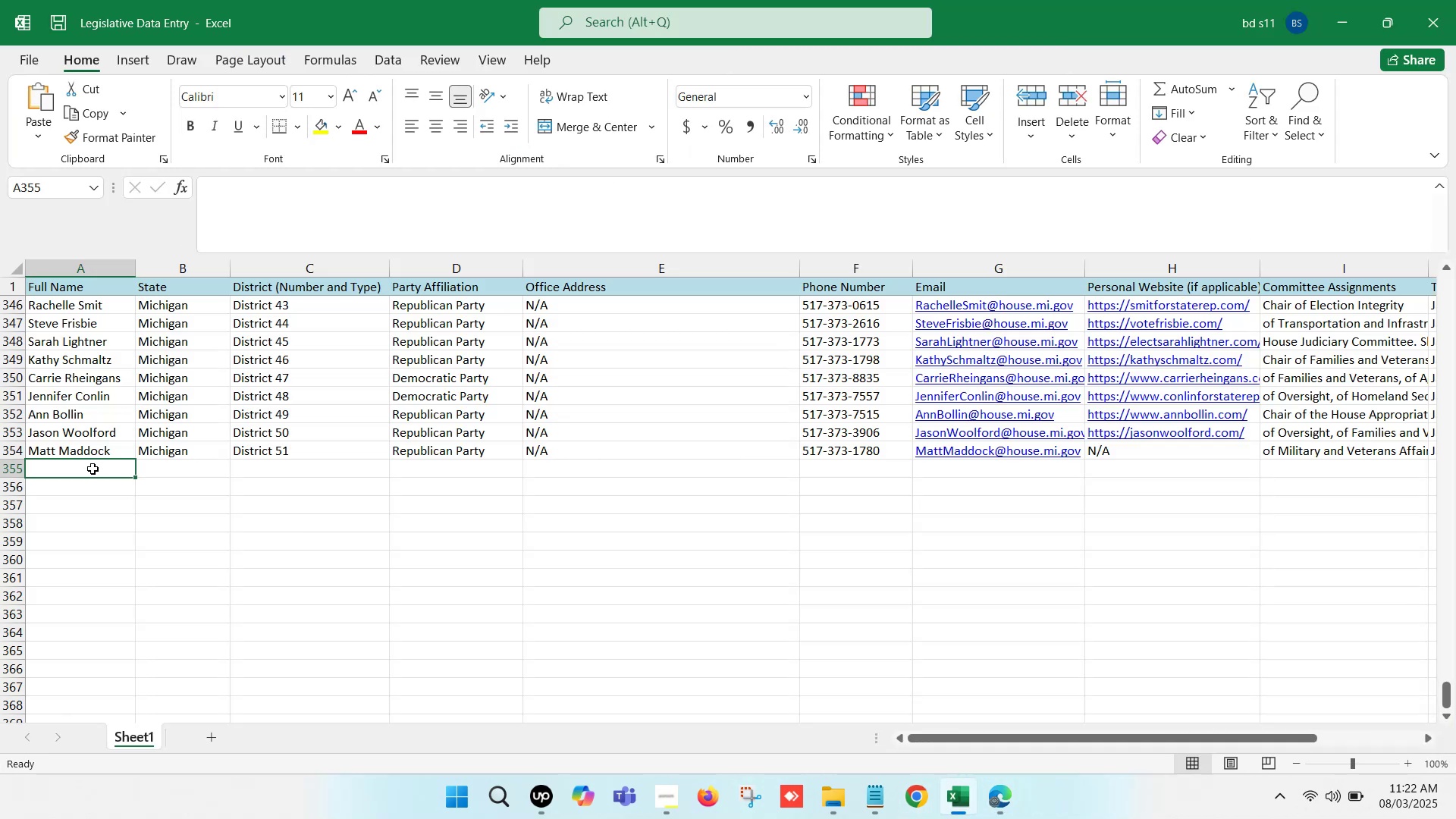 
hold_key(key=ControlLeft, duration=0.7)
double_click([93, 469])
 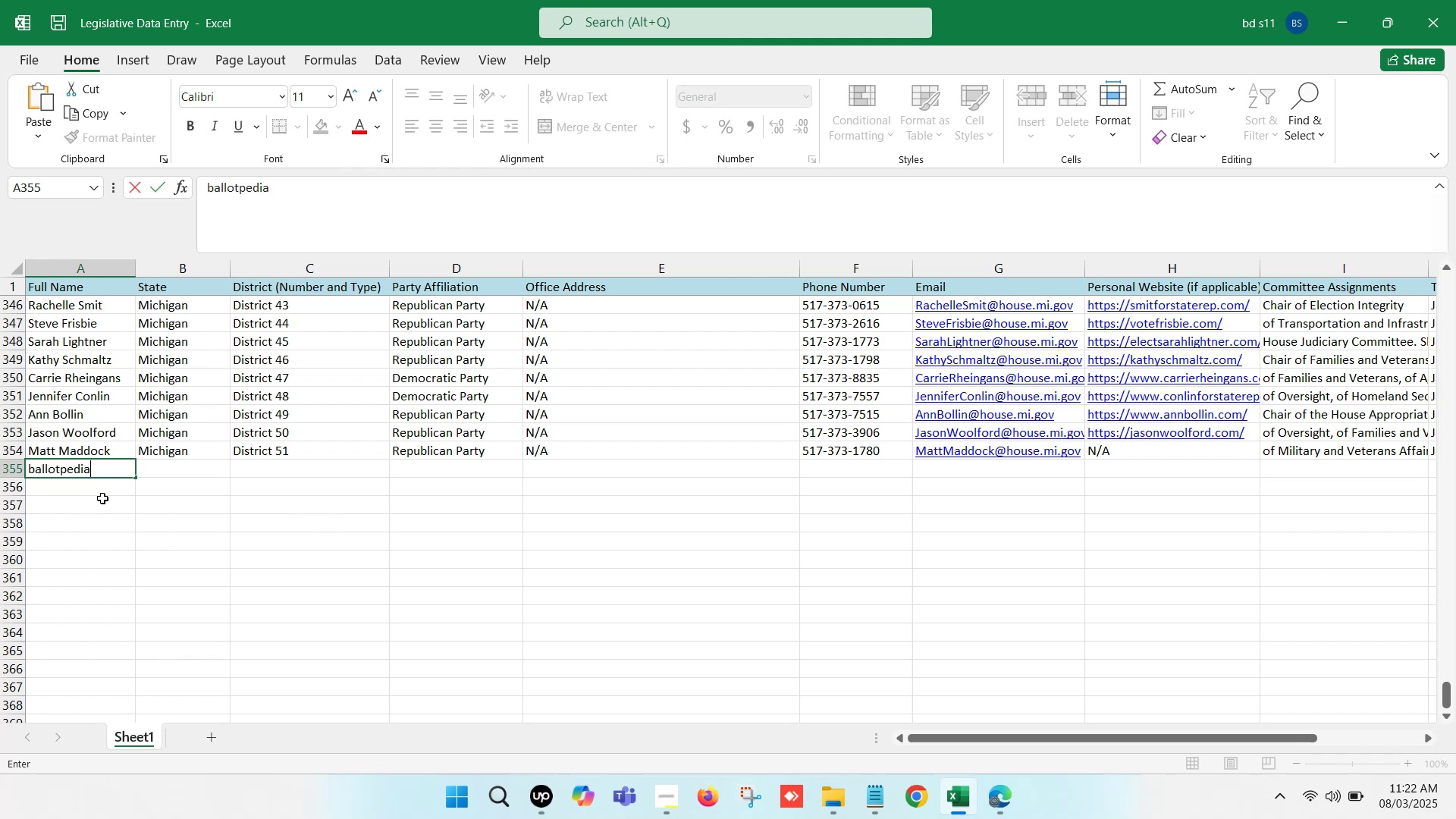 
left_click([102, 499])
 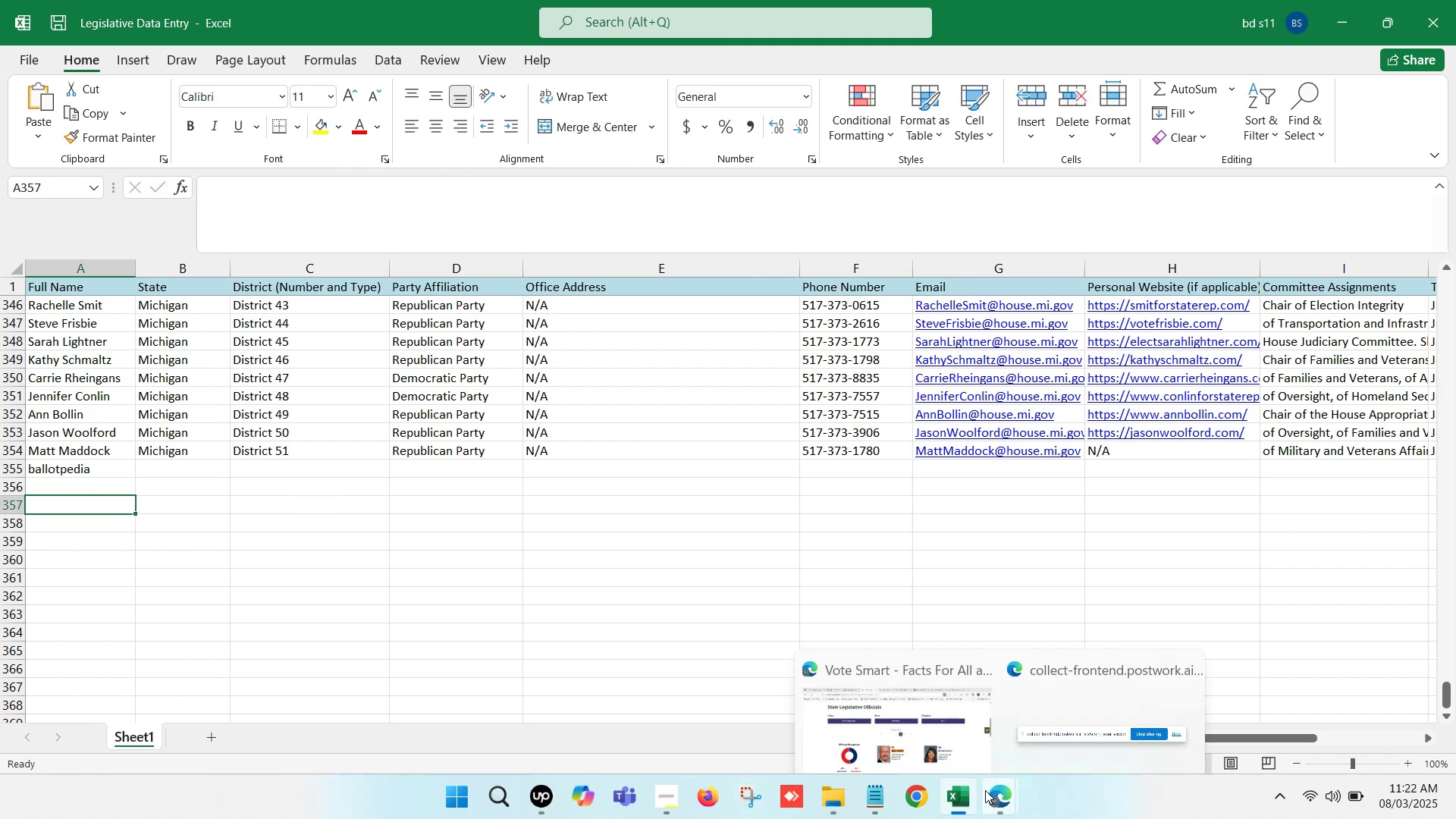 
left_click([960, 800])
 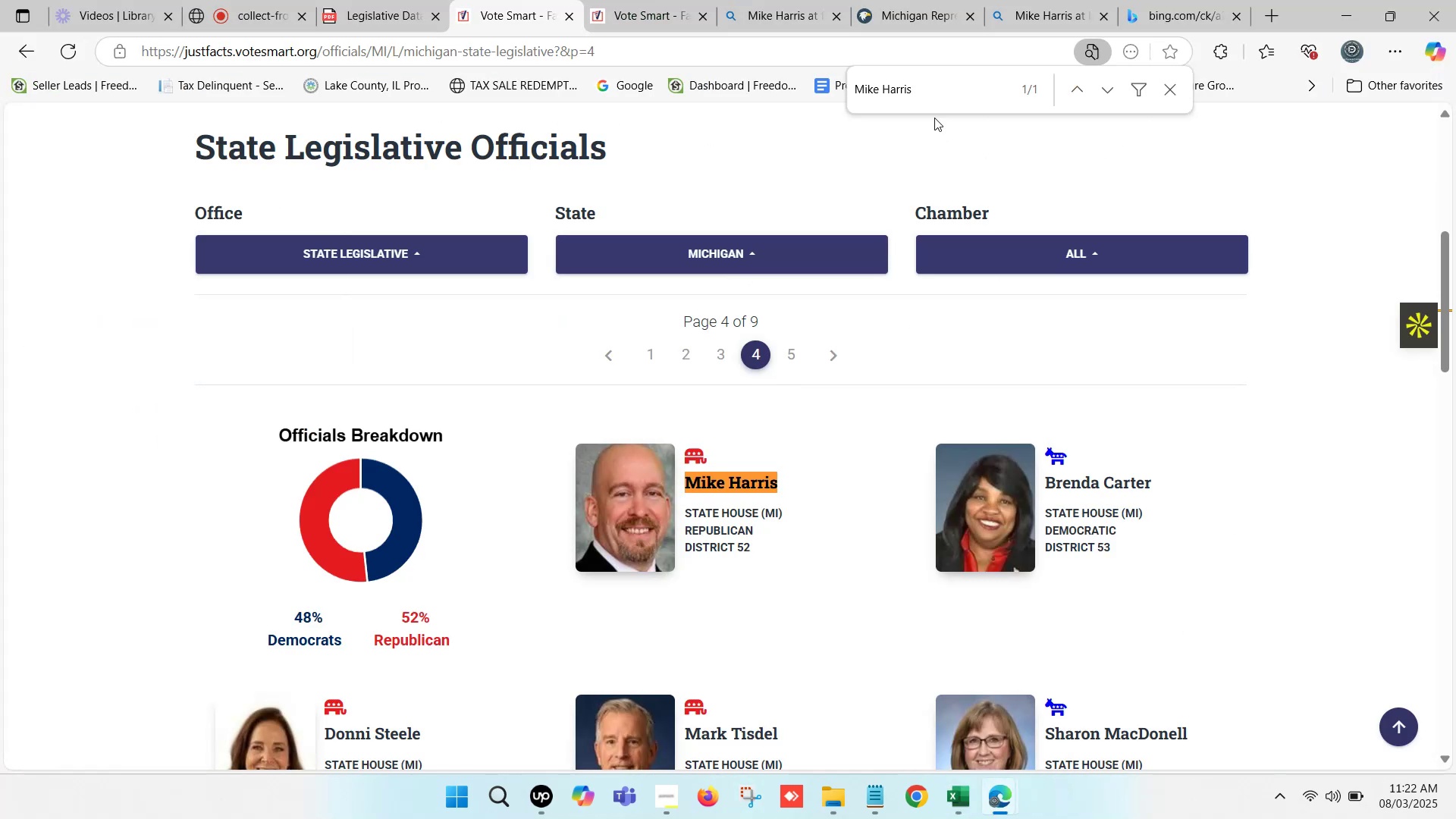 
left_click_drag(start_coordinate=[930, 94], to_coordinate=[793, 104])
 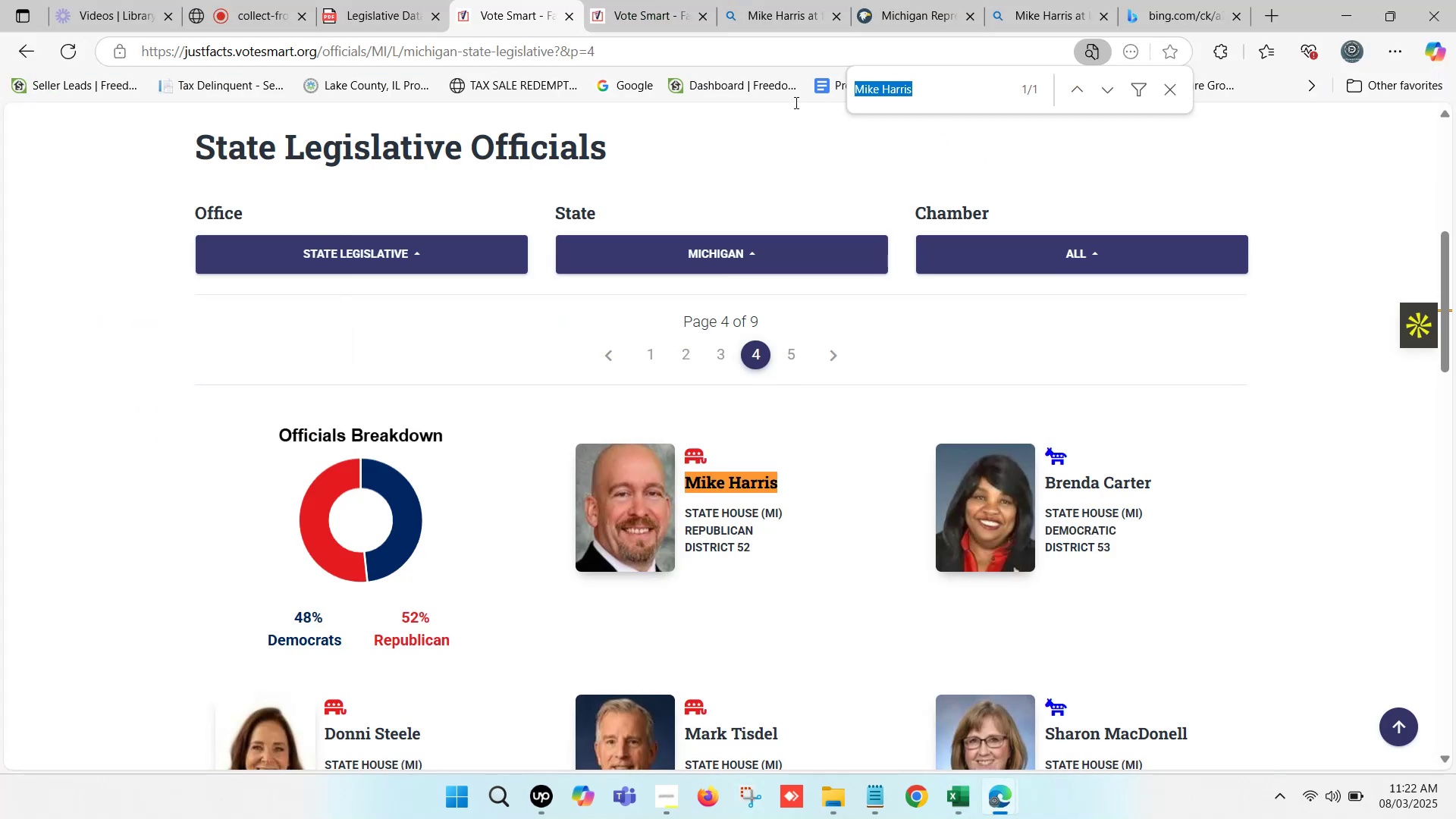 
key(Control+C)
 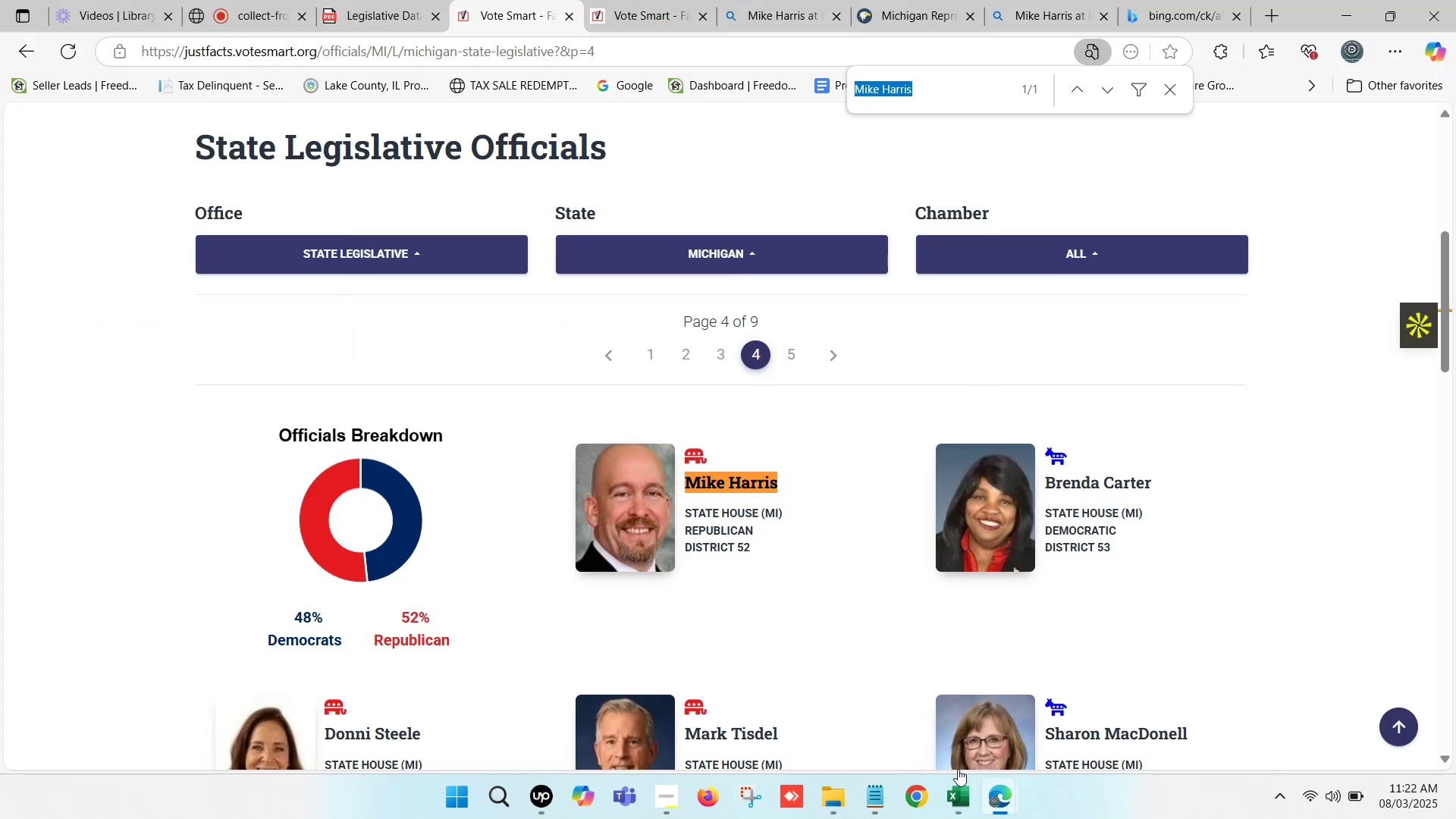 
left_click([961, 800])
 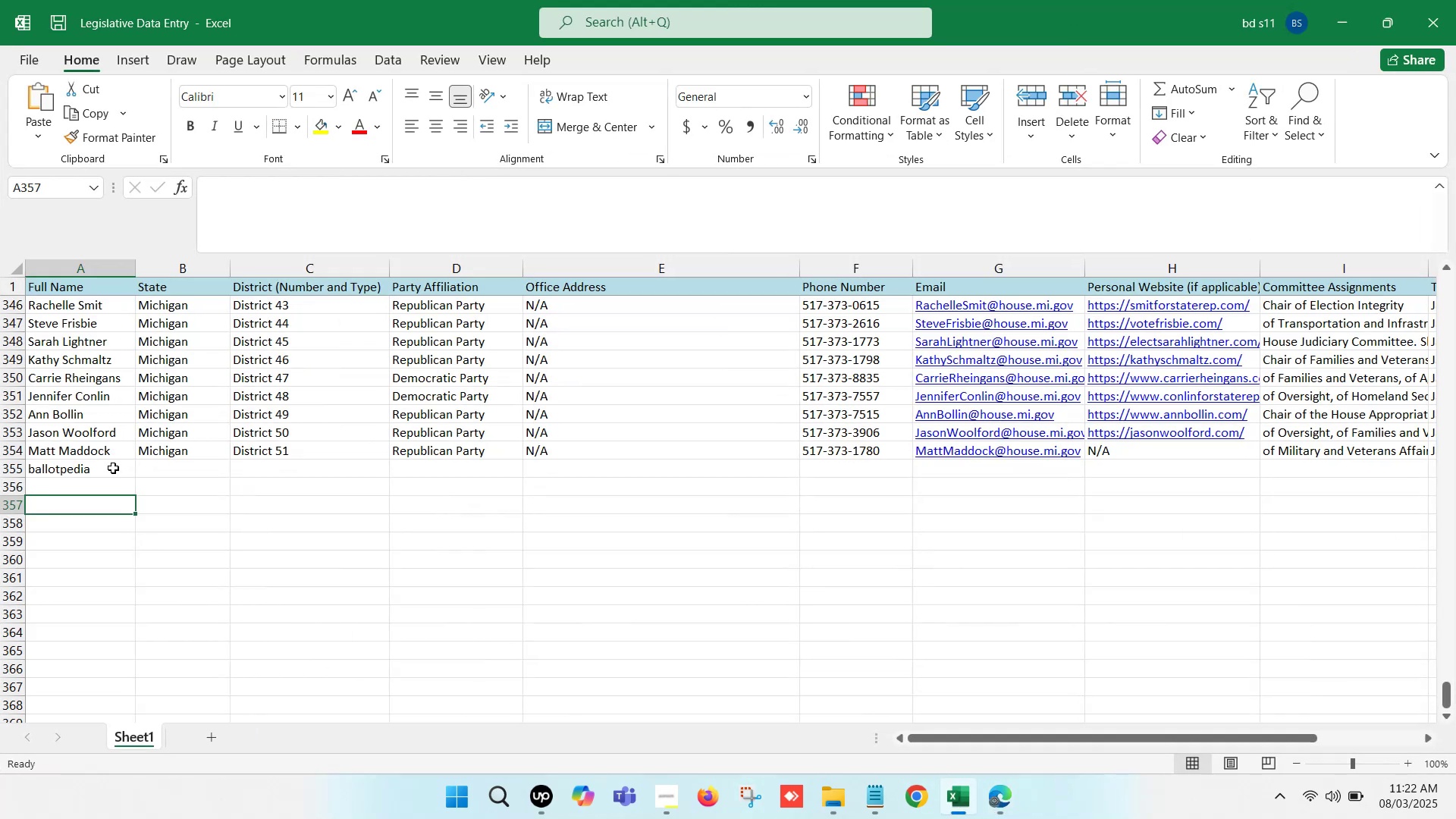 
double_click([111, 466])
 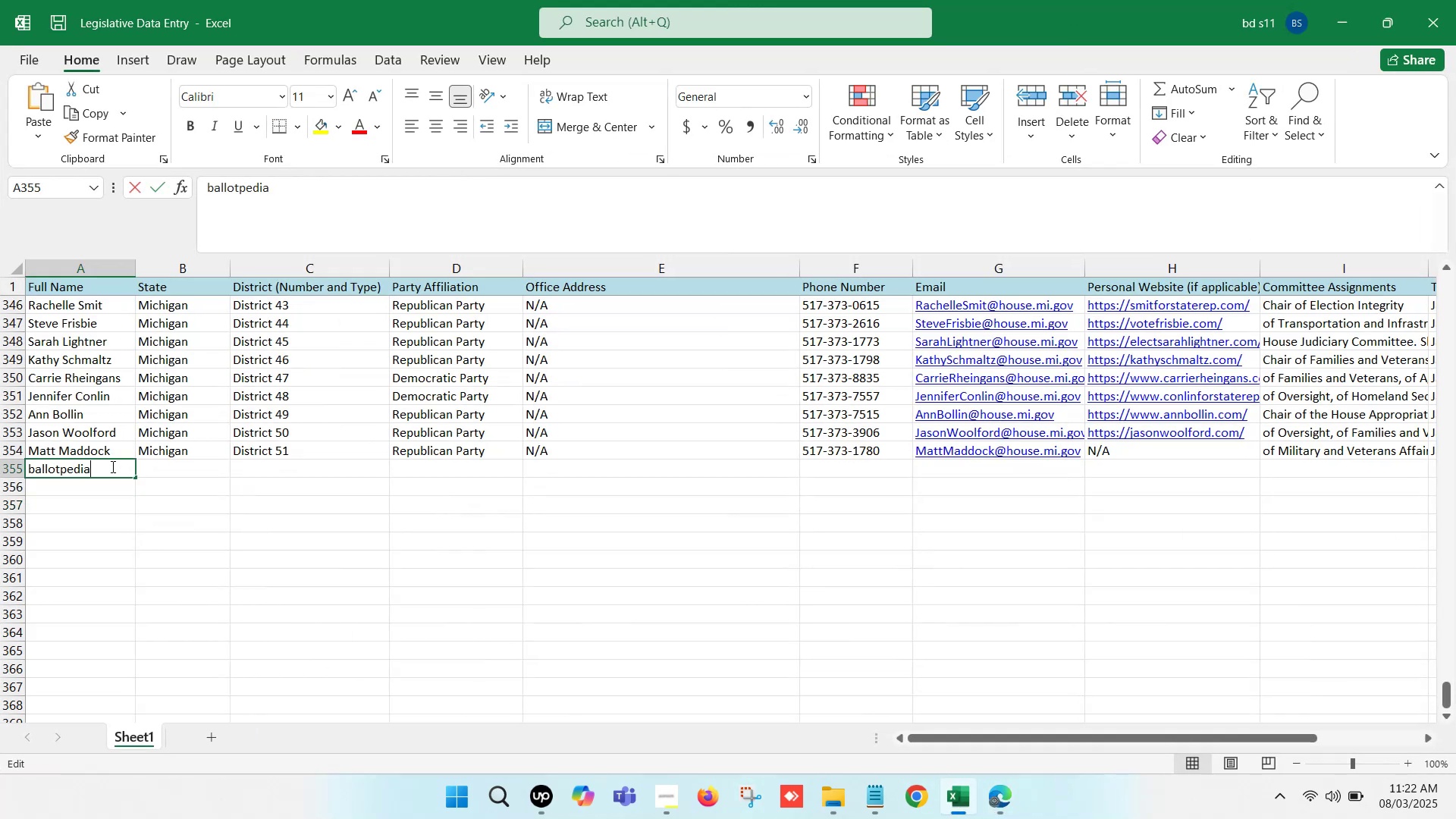 
left_click_drag(start_coordinate=[111, 466], to_coordinate=[0, 475])
 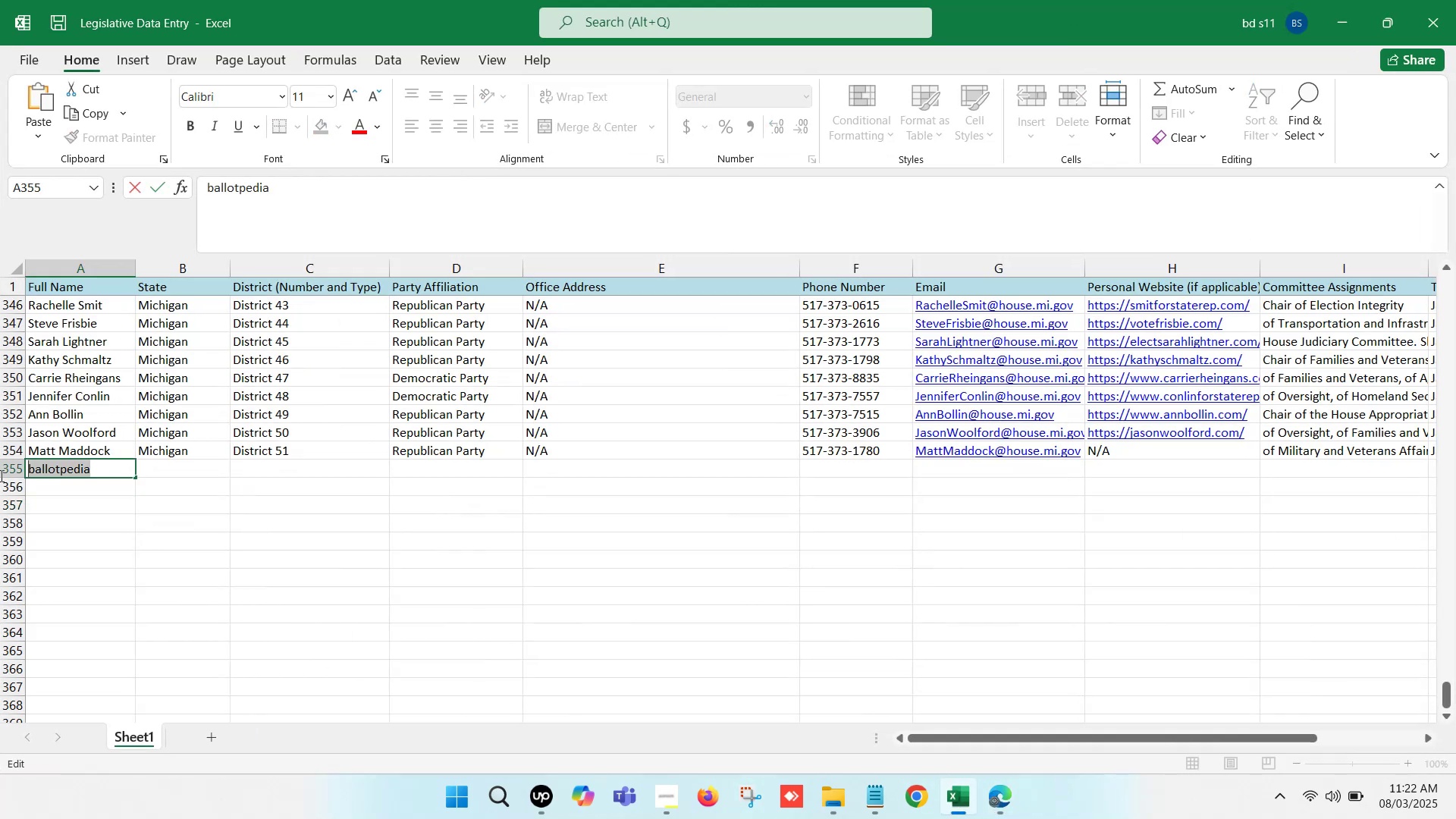 
key(Control+V)
 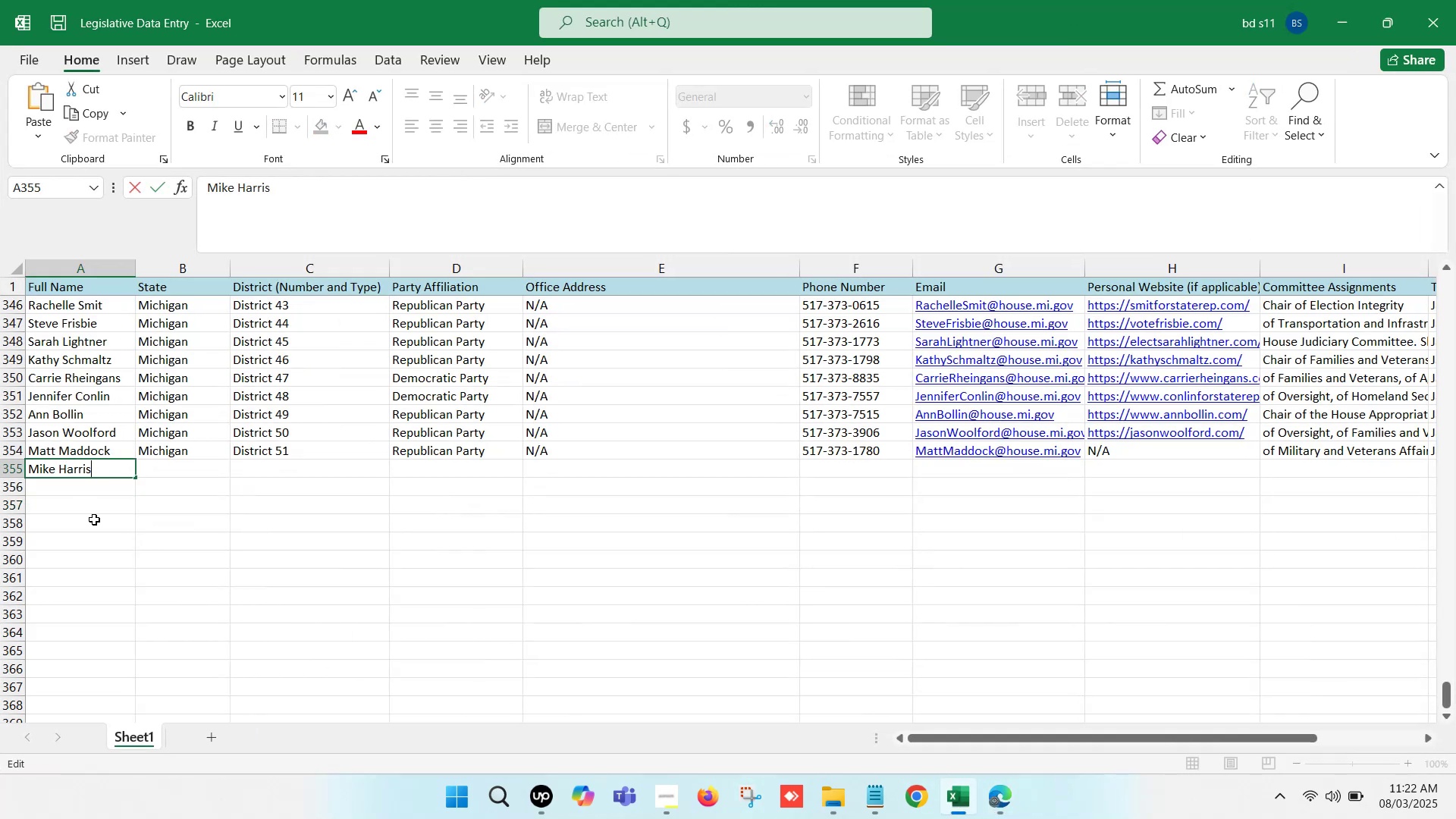 
left_click([94, 519])
 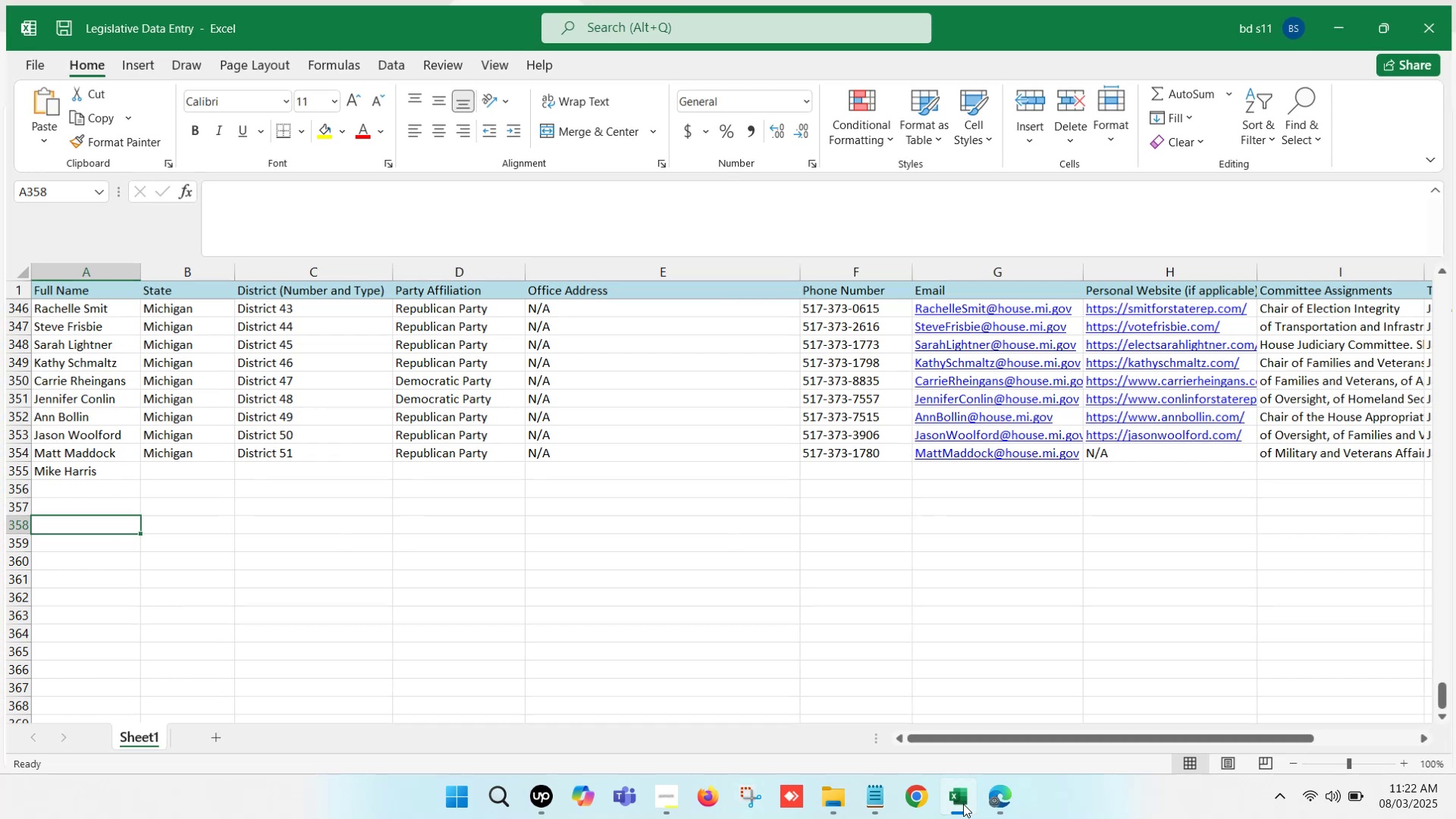 
left_click([267, 0])
 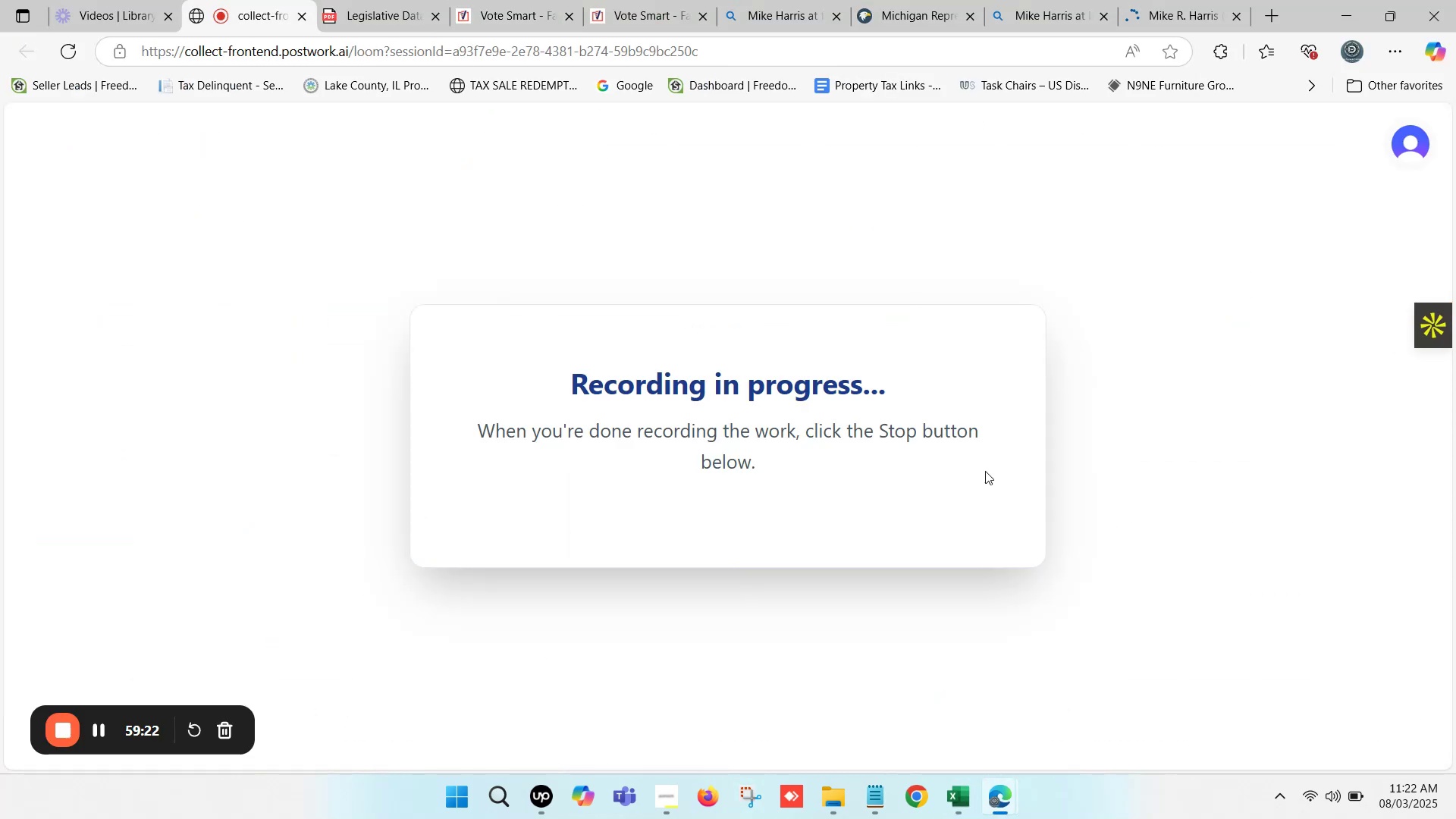 
left_click([952, 812])
 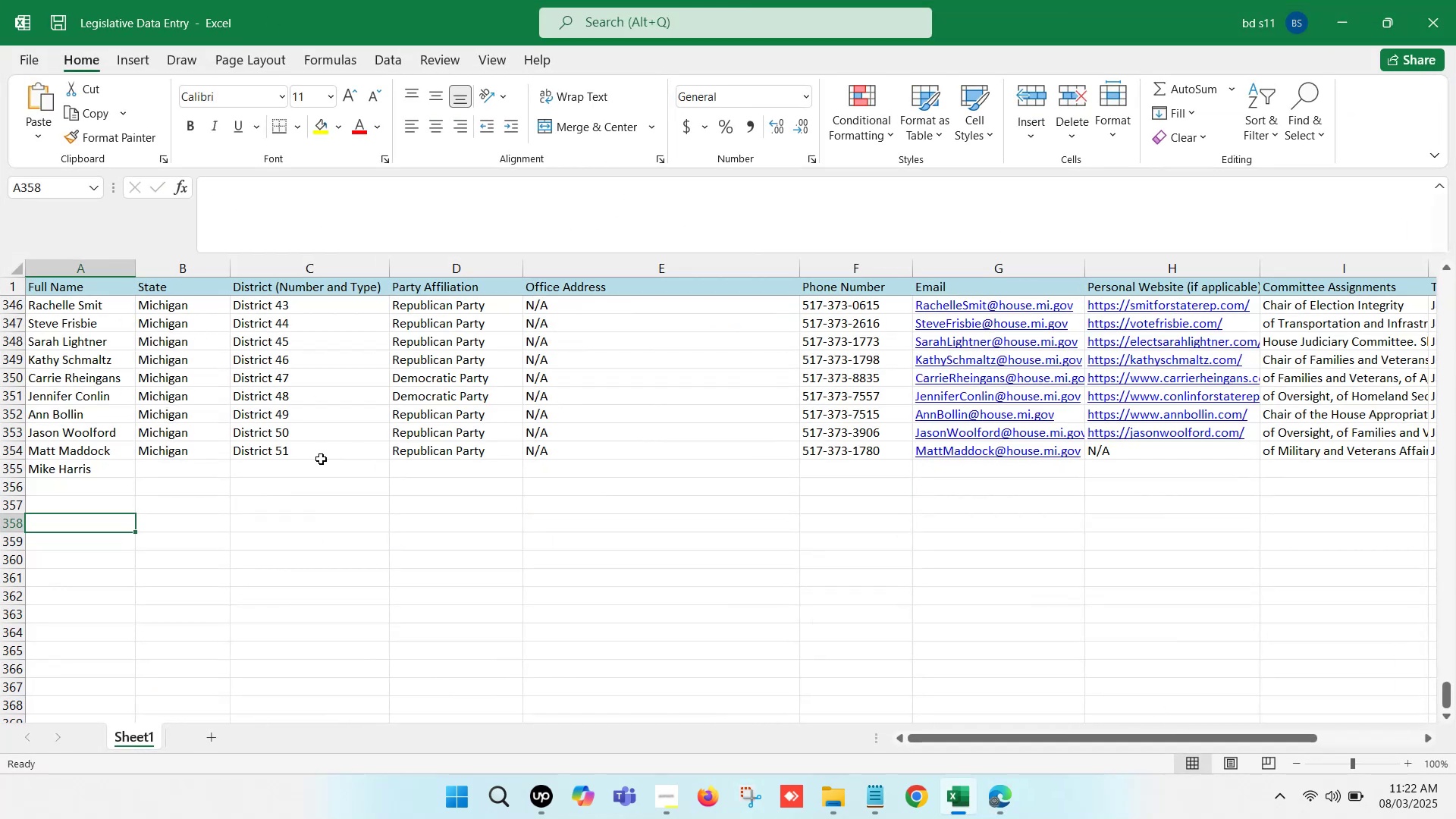 
left_click_drag(start_coordinate=[177, 451], to_coordinate=[762, 450])
 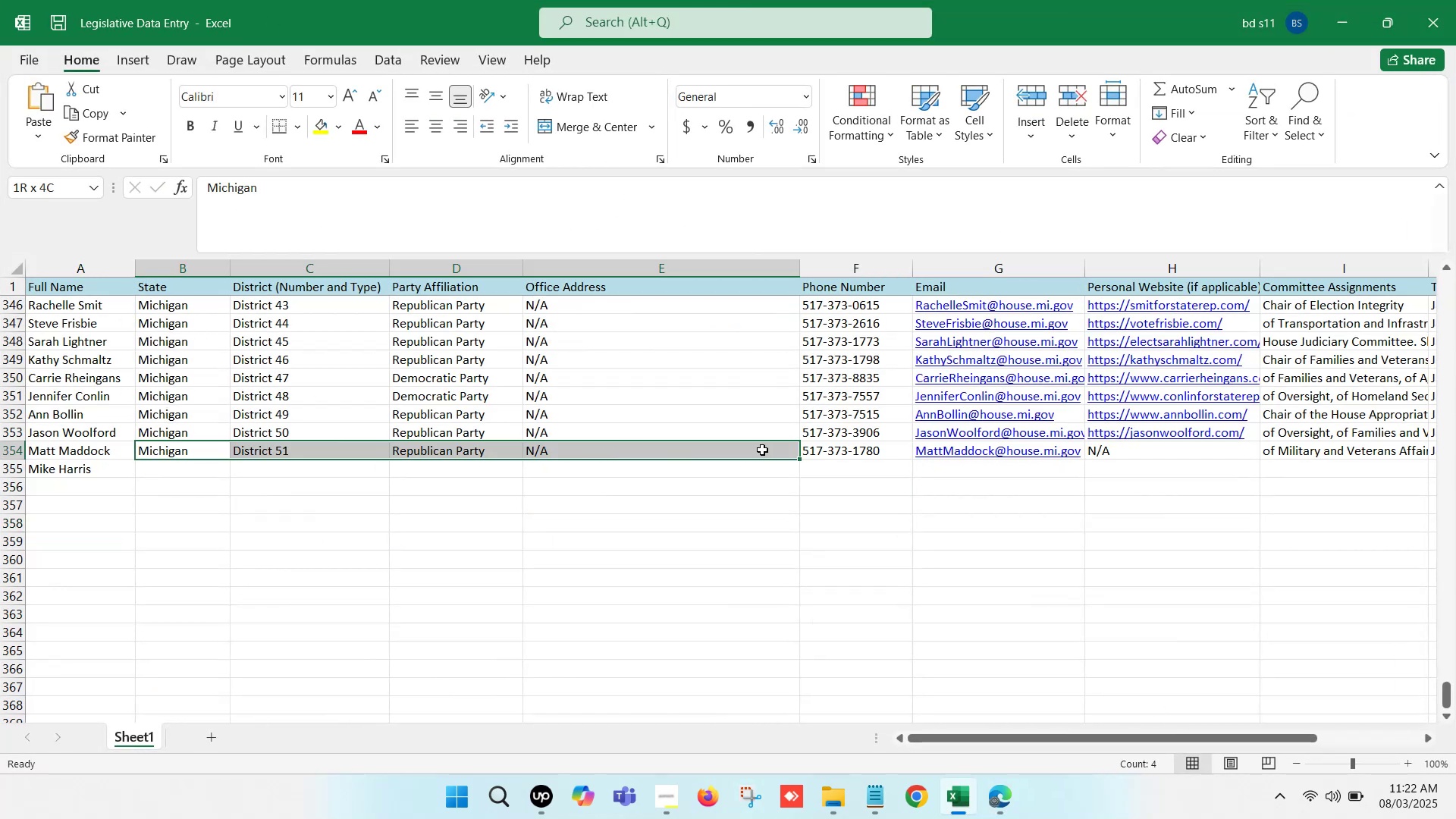 
key(Control+C)
 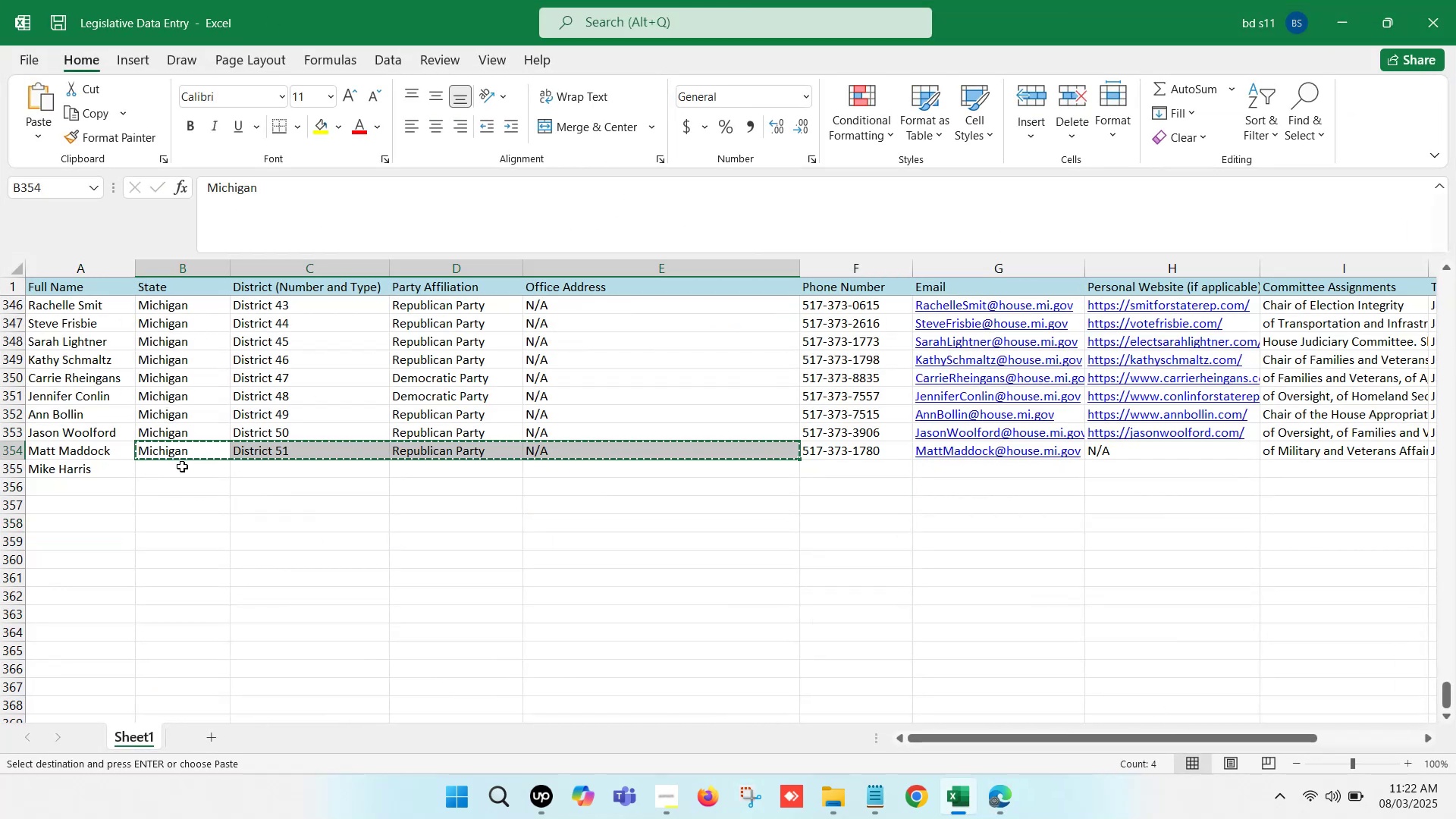 
key(Control+ControlLeft)
 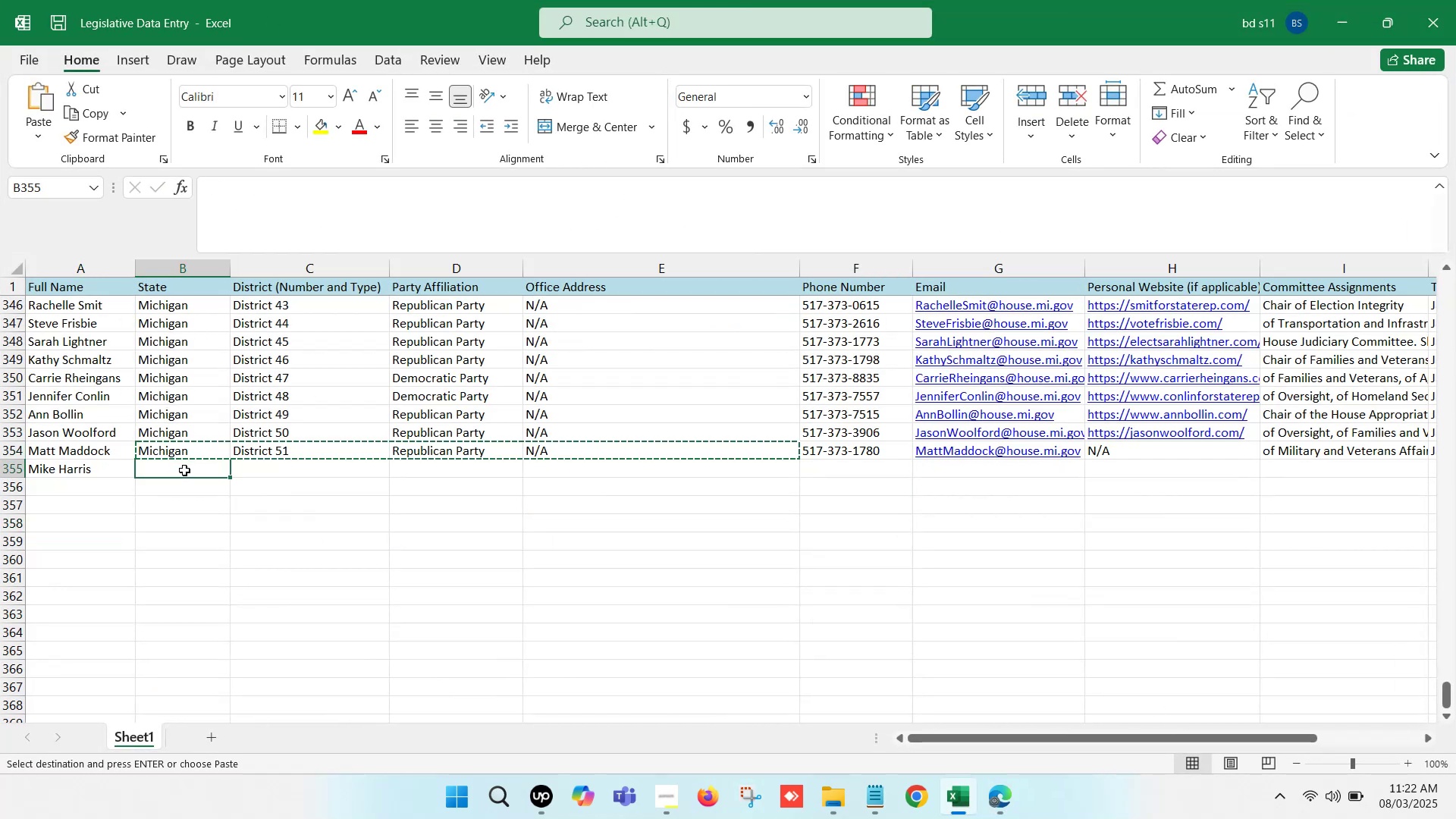 
key(Control+V)
 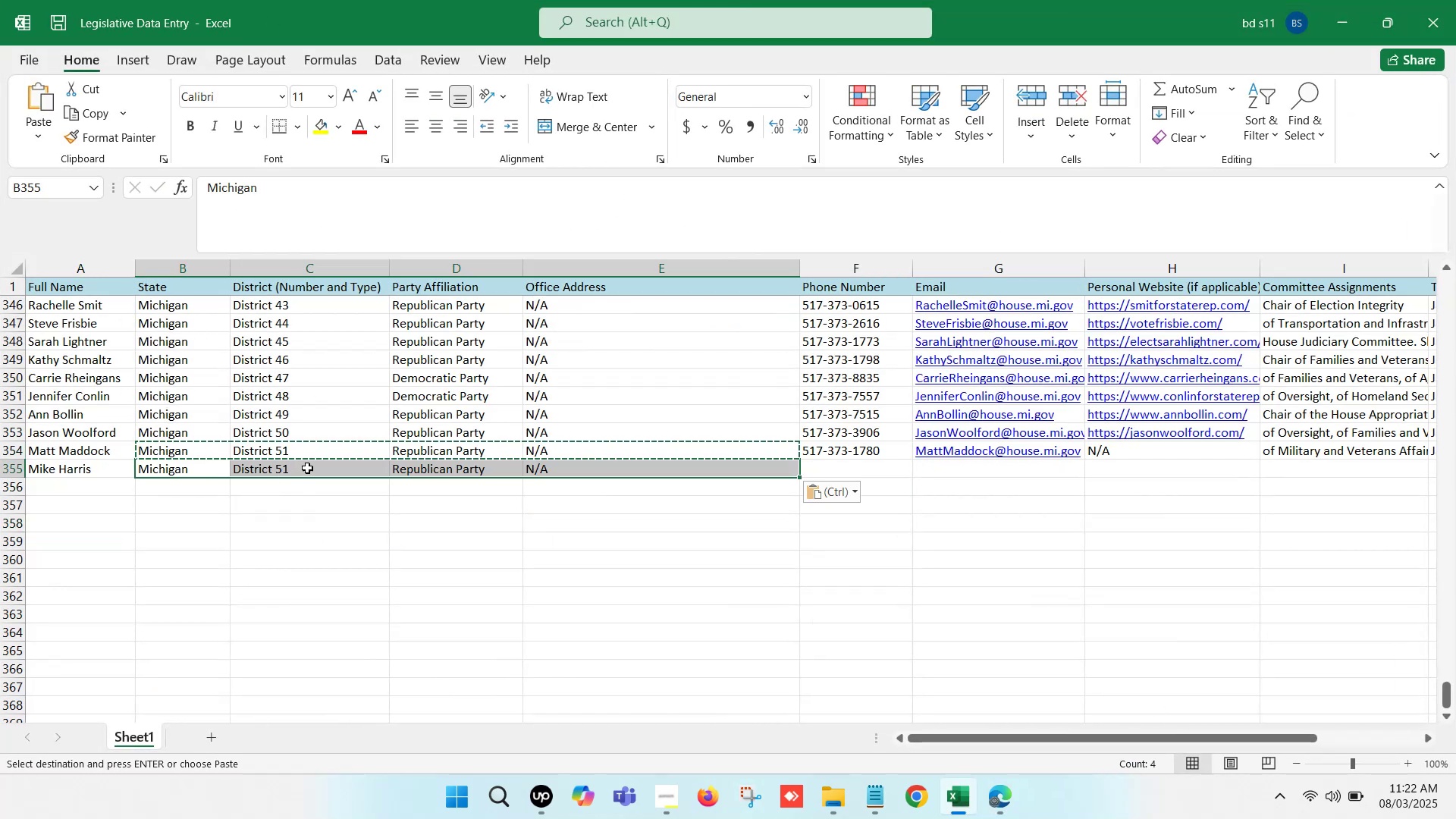 
double_click([308, 467])
 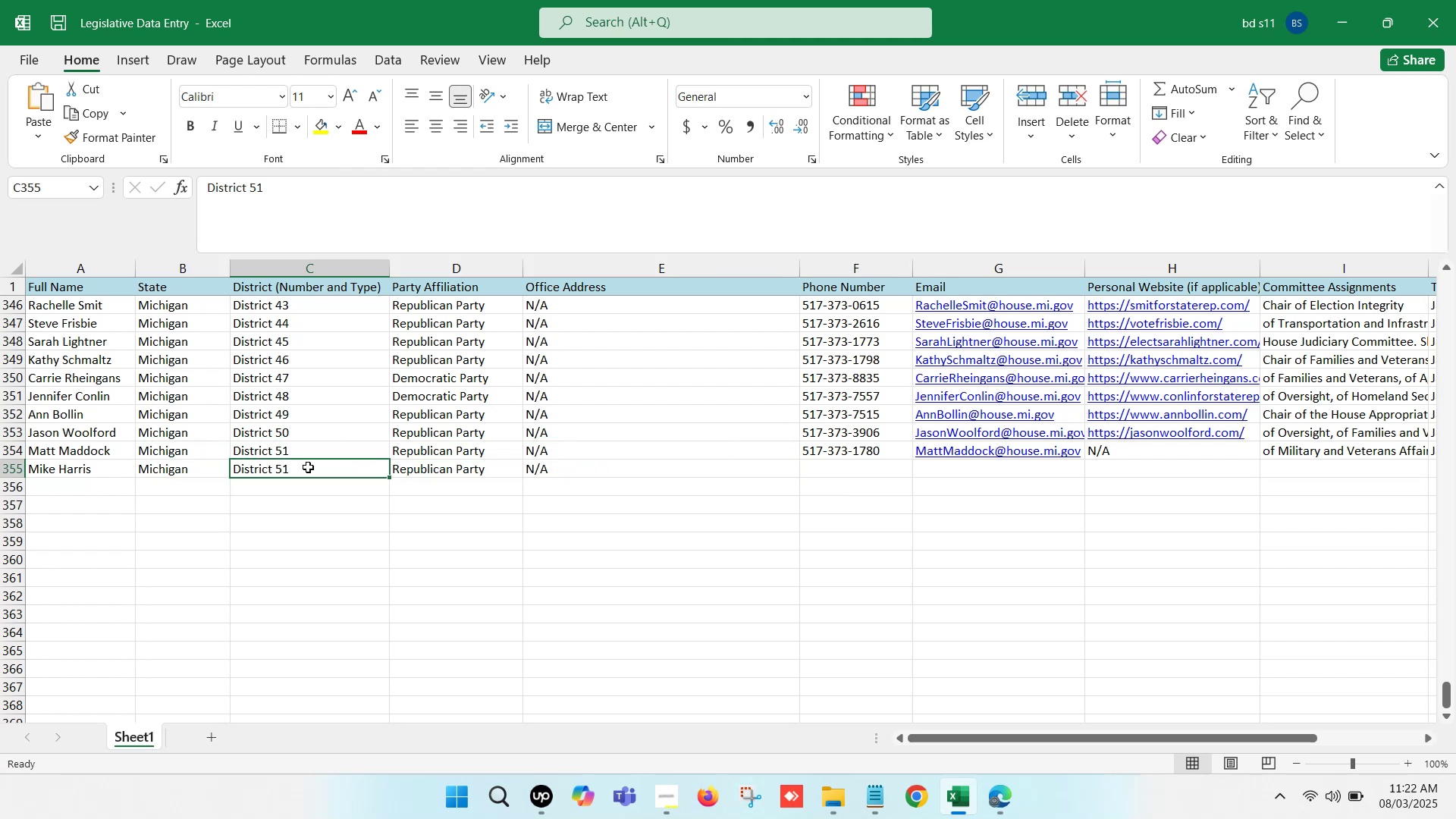 
key(Backspace)
 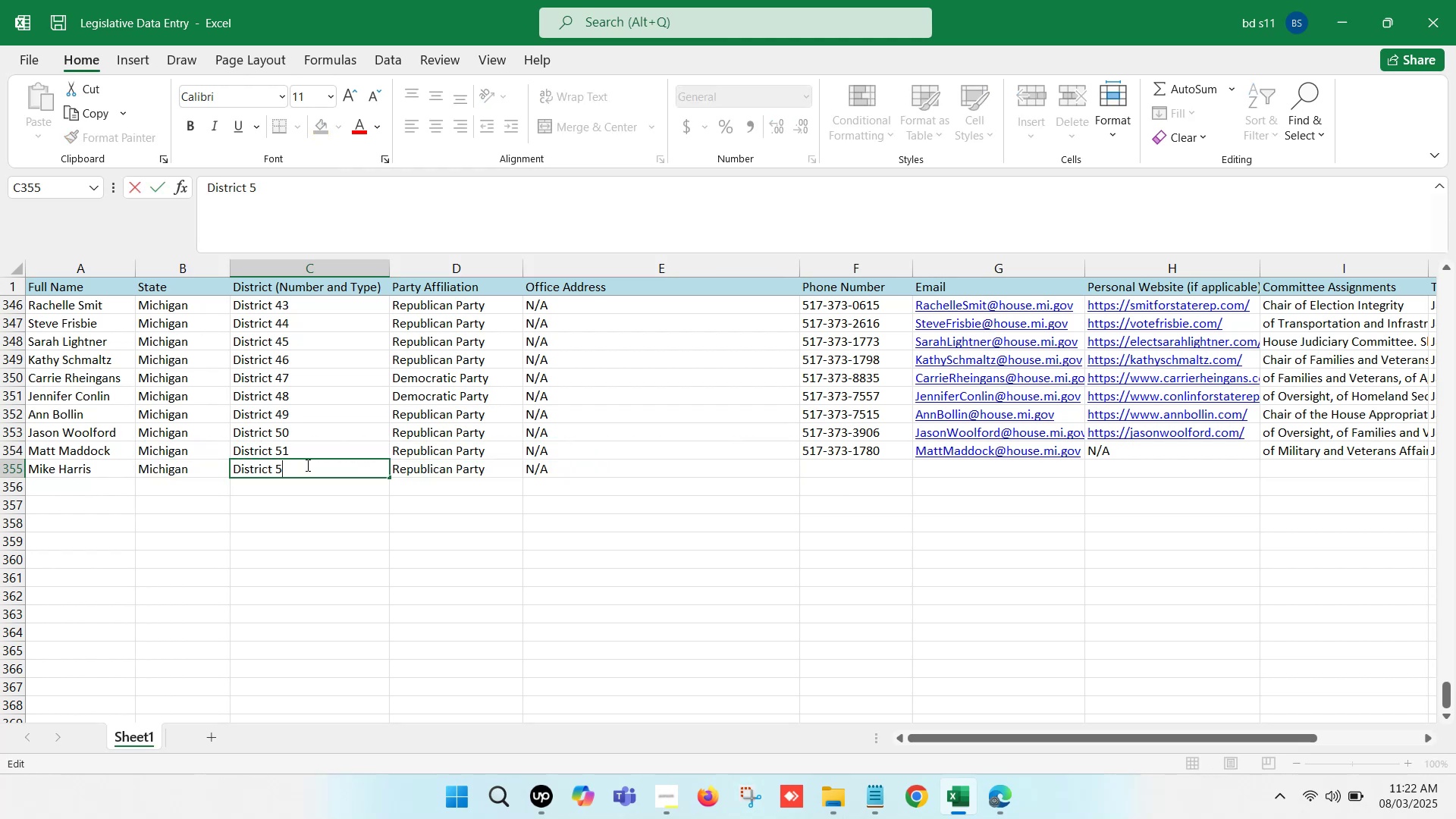 
key(2)
 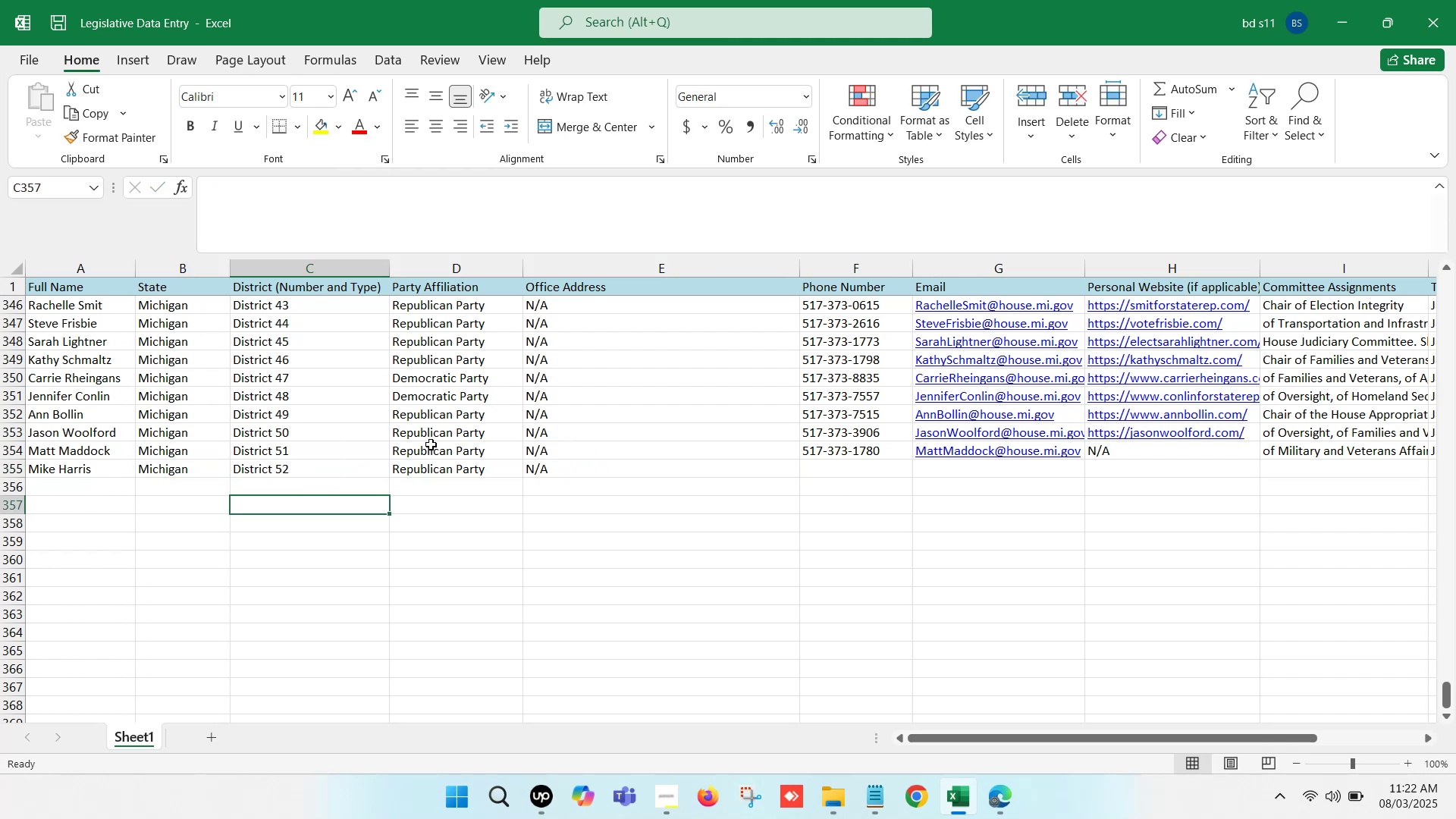 
left_click([431, 414])
 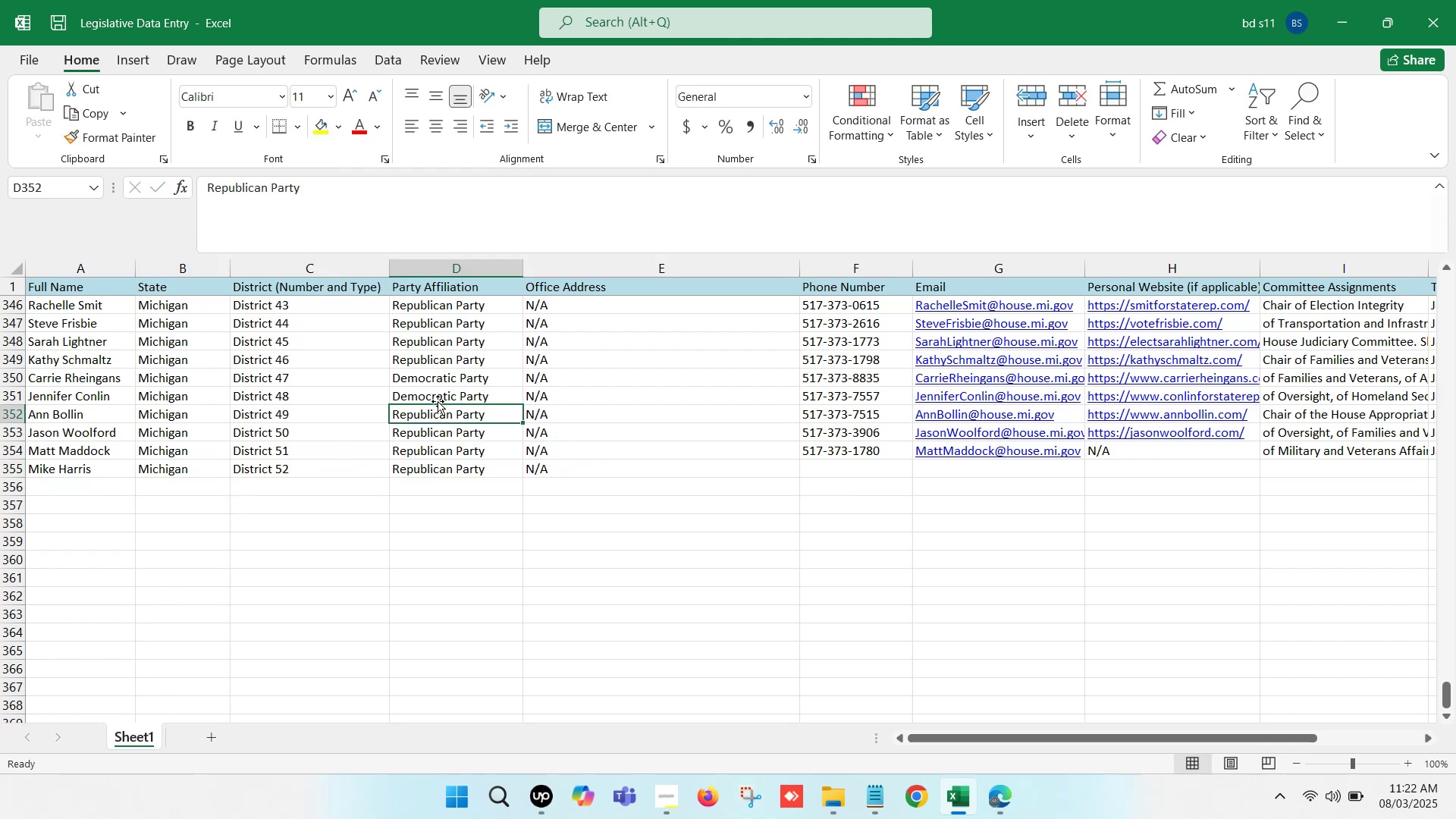 
left_click([441, 394])
 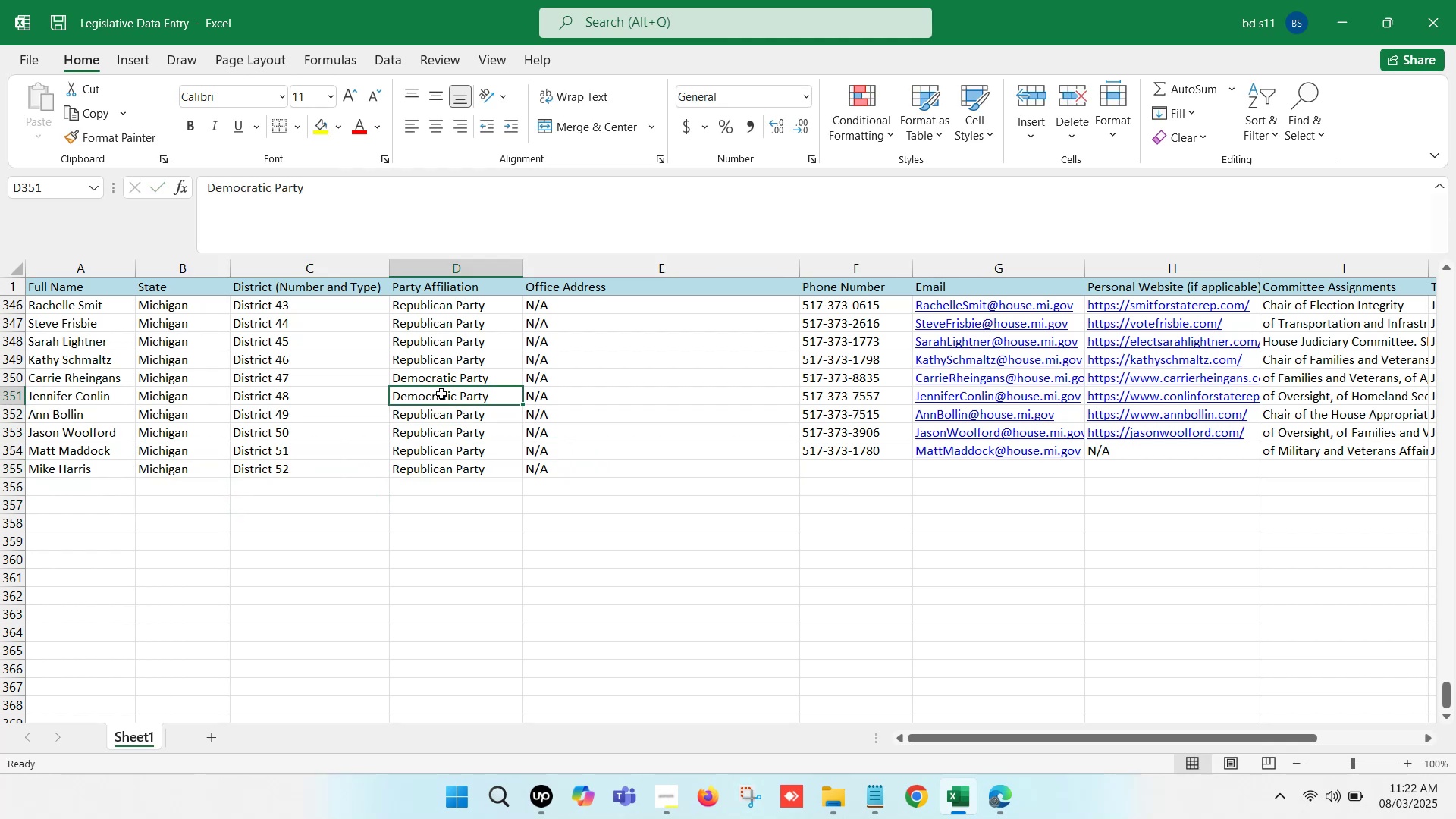 
key(Control+C)
 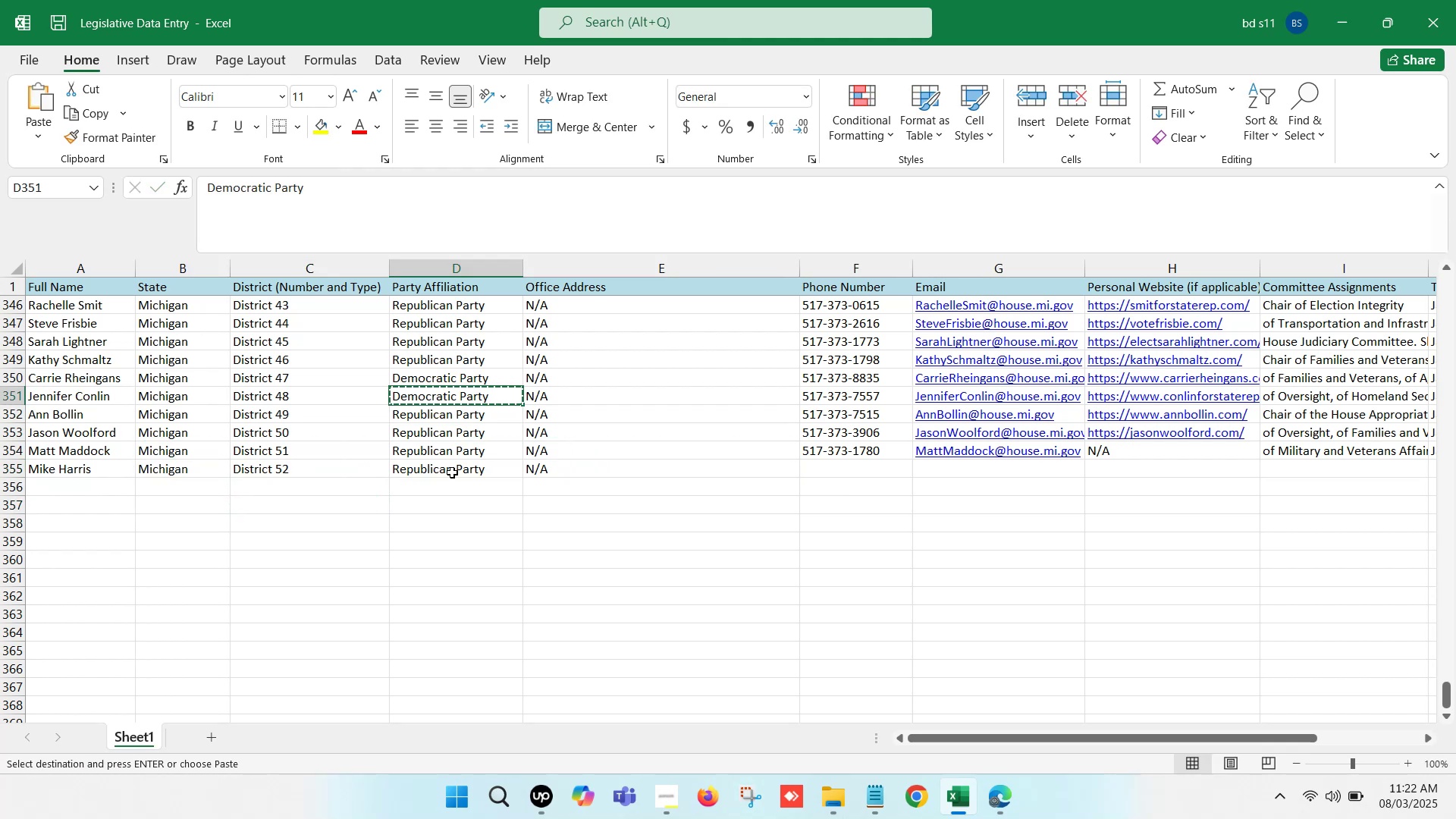 
left_click([452, 472])
 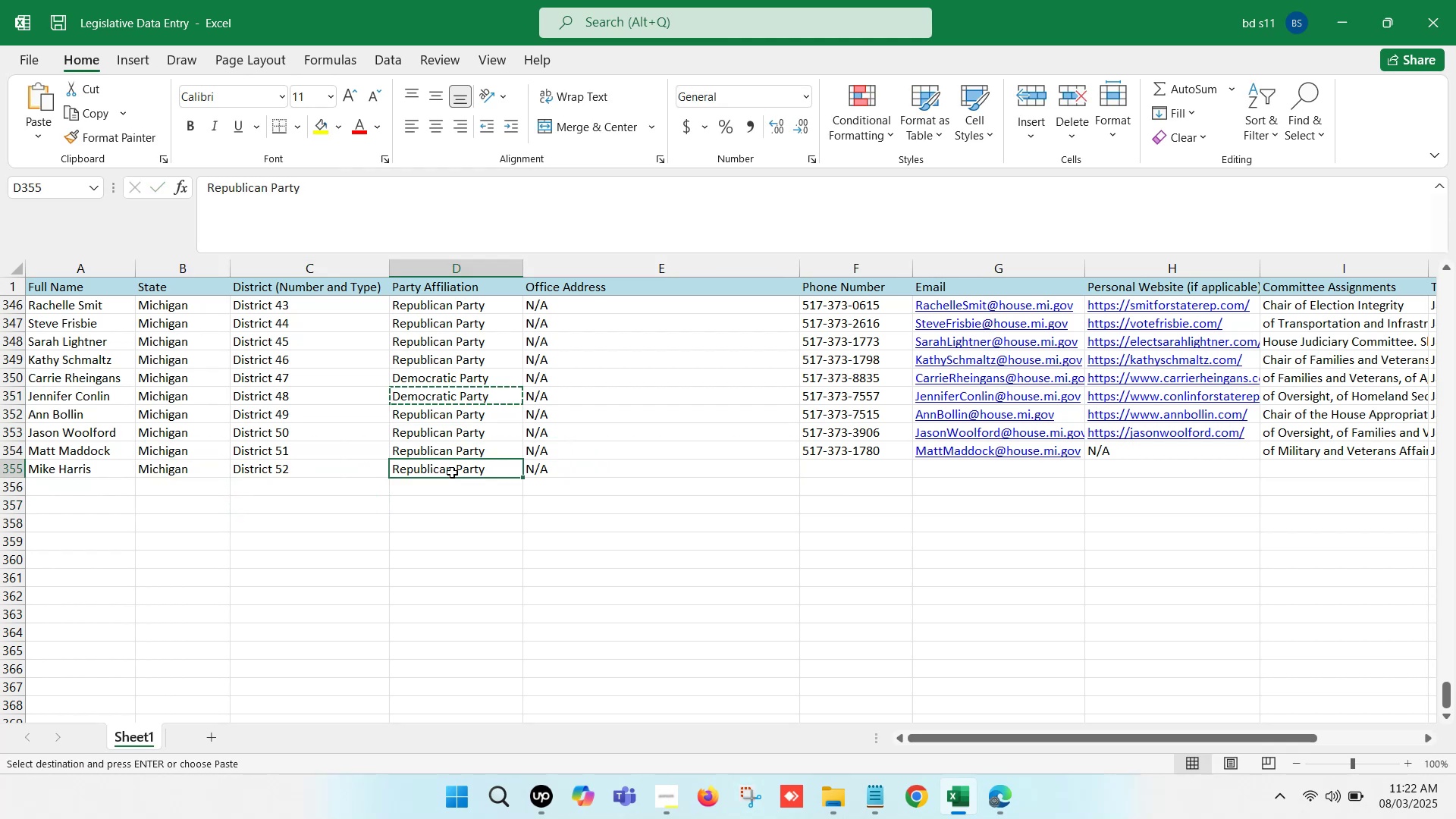 
key(Control+V)
 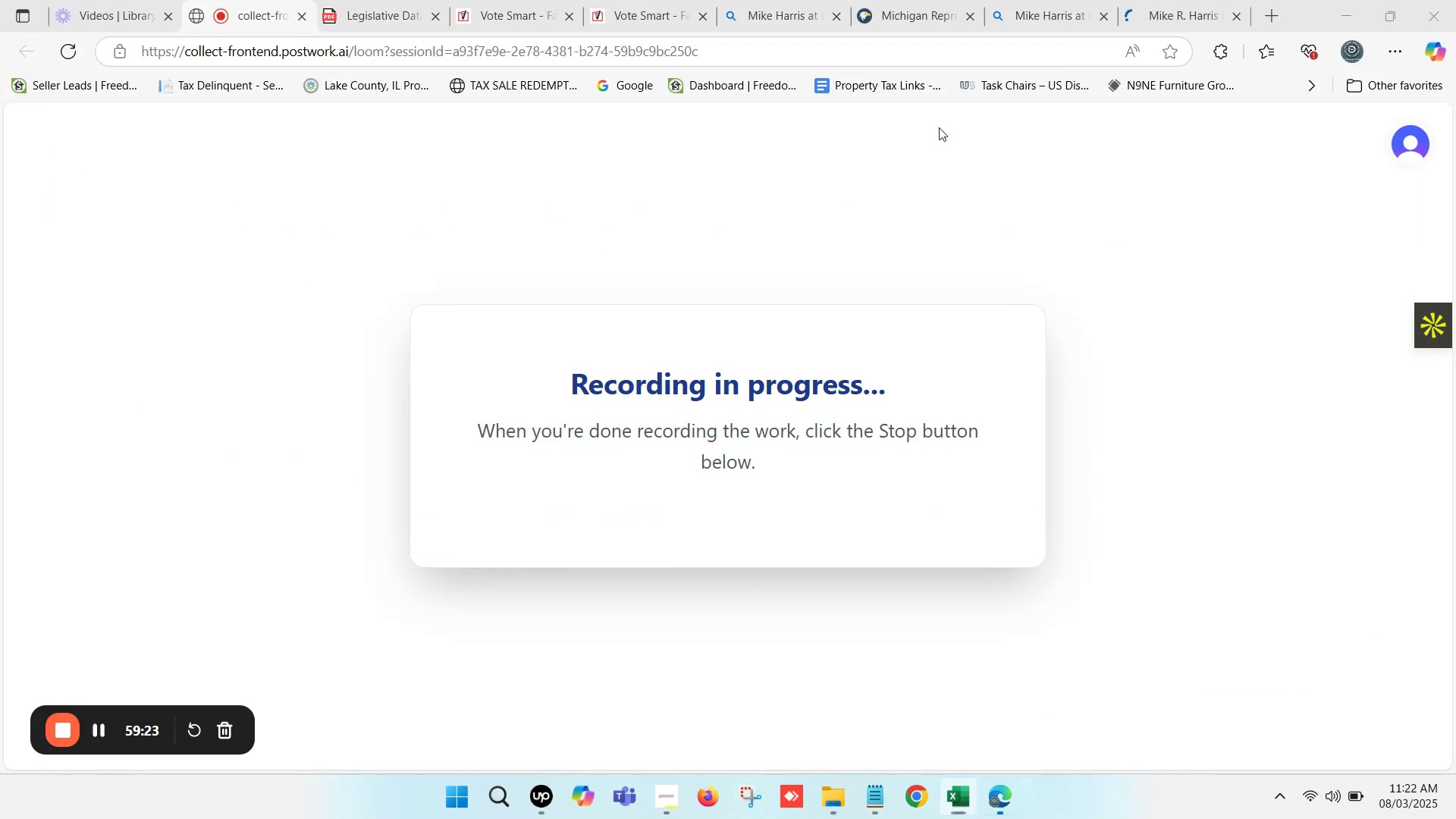 
left_click([886, 0])
 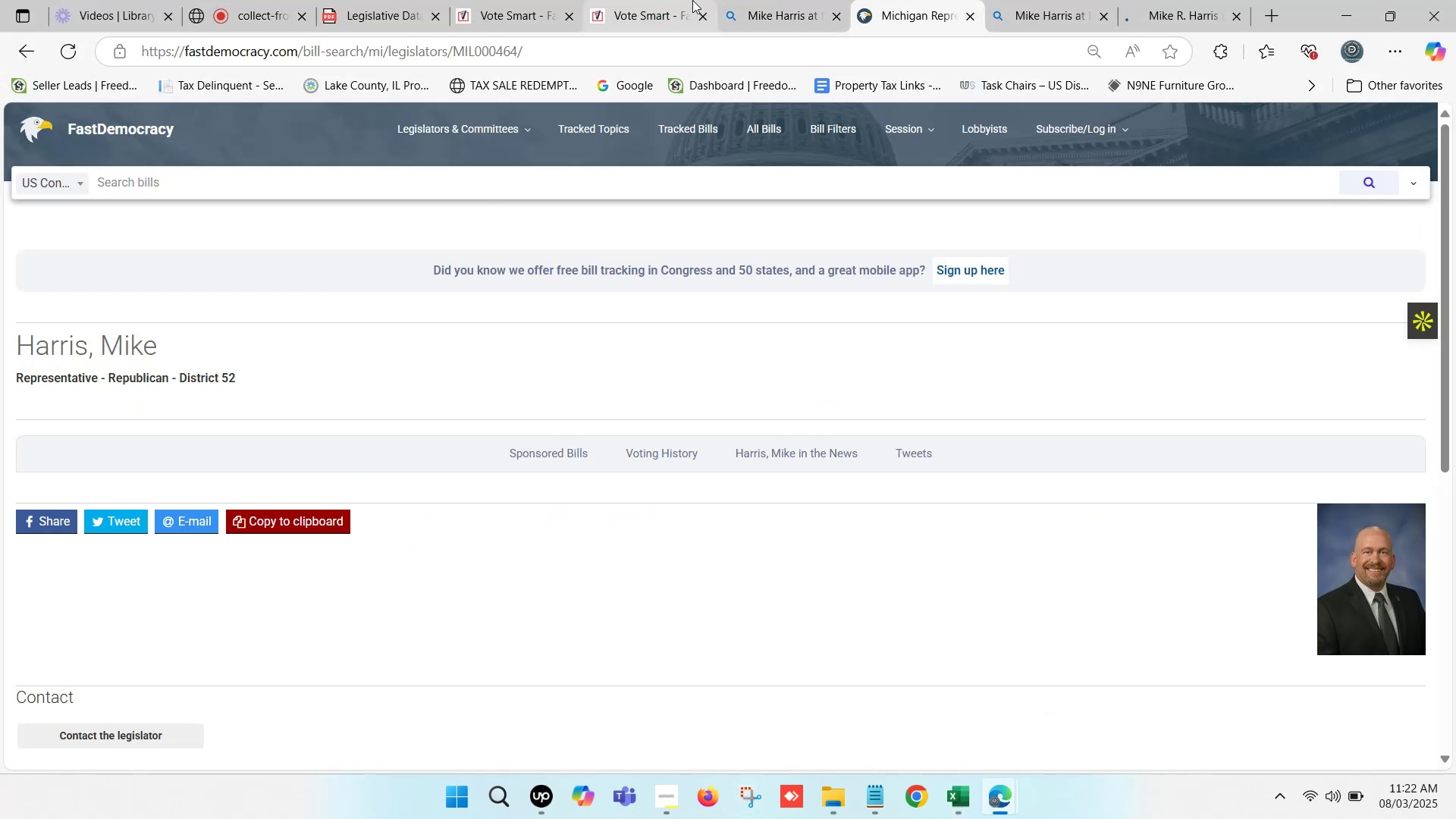 
left_click([751, 0])
 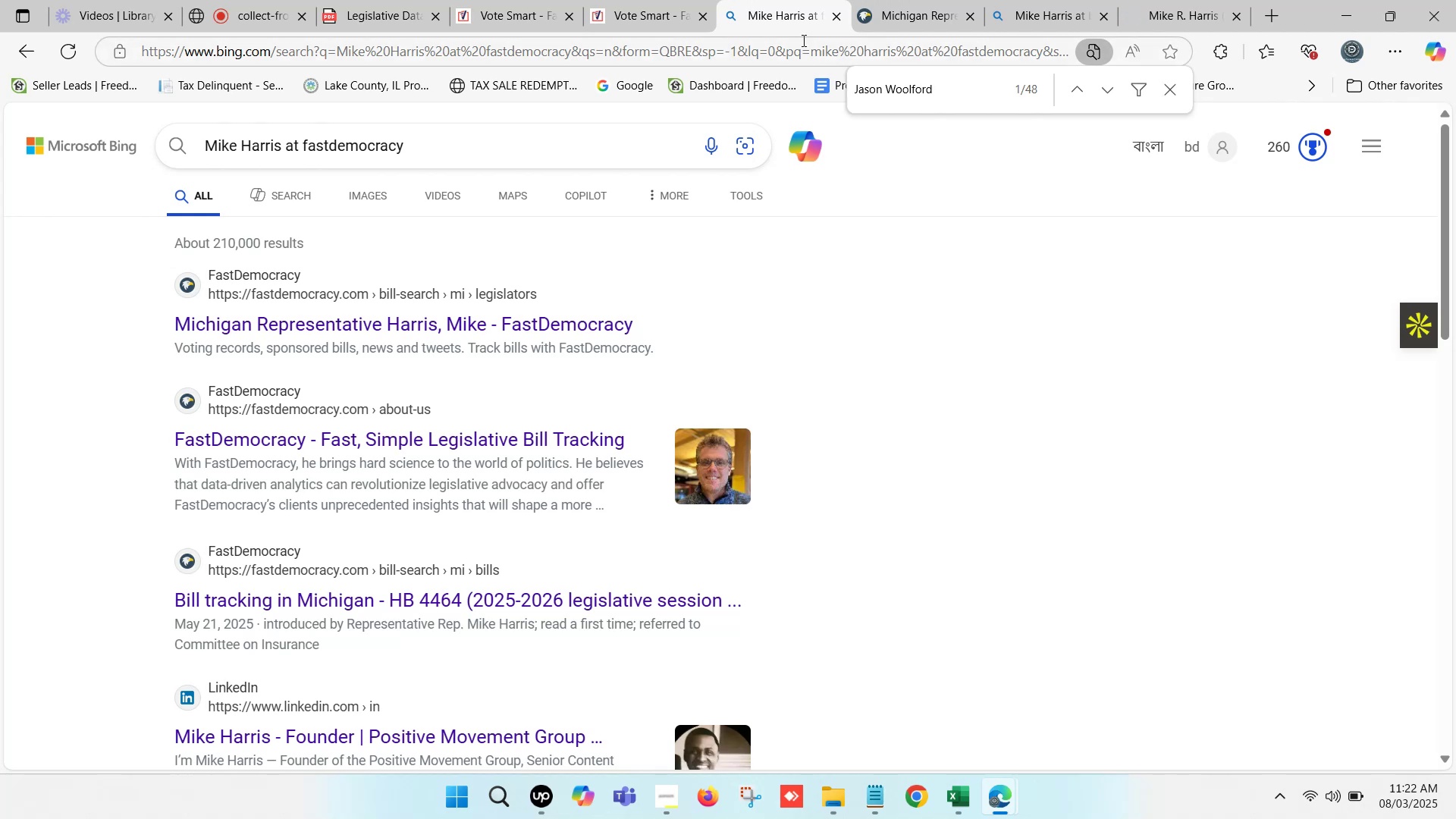 
left_click([1232, 0])
 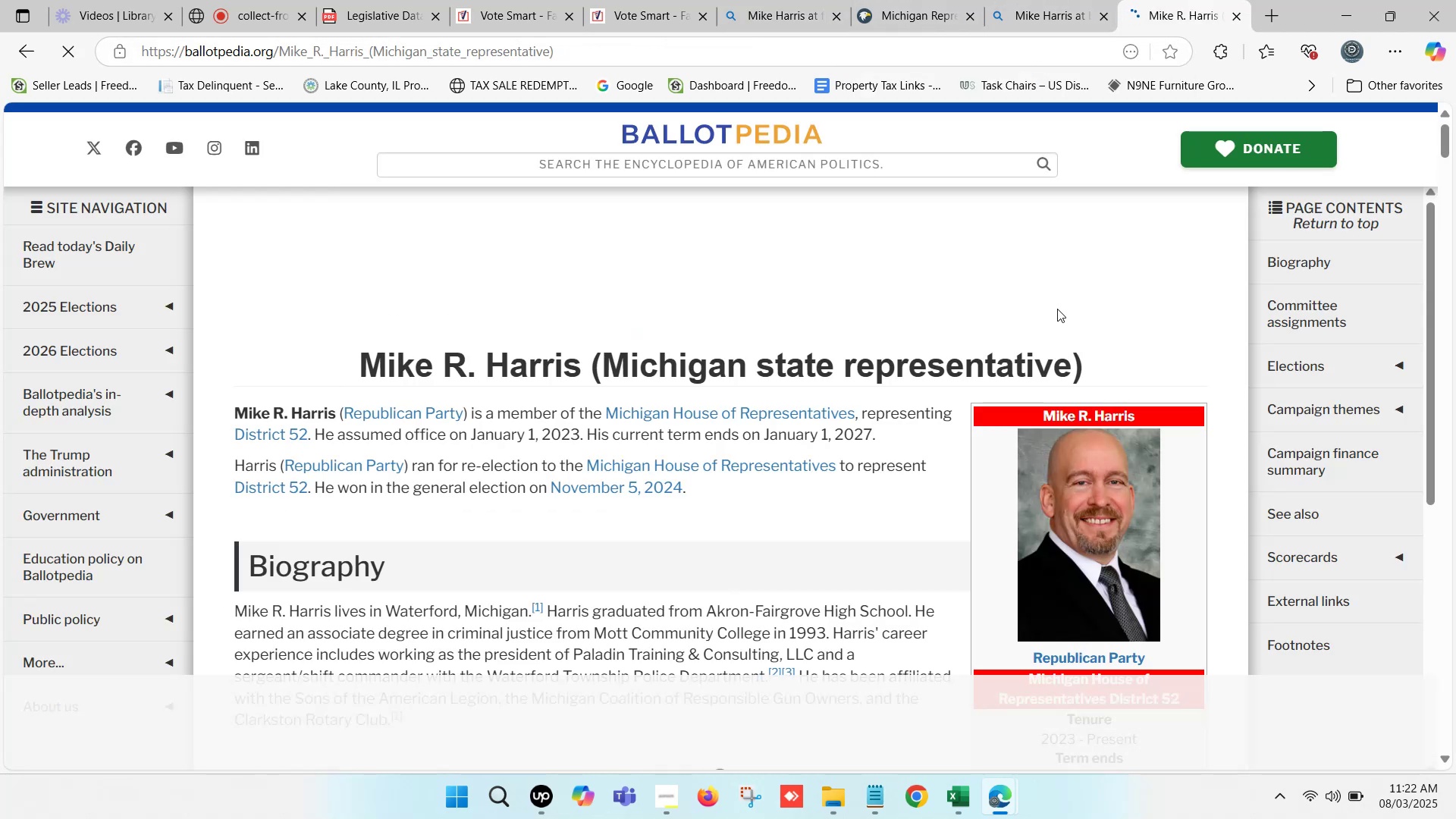 
left_click_drag(start_coordinate=[1169, 7], to_coordinate=[760, 17])
 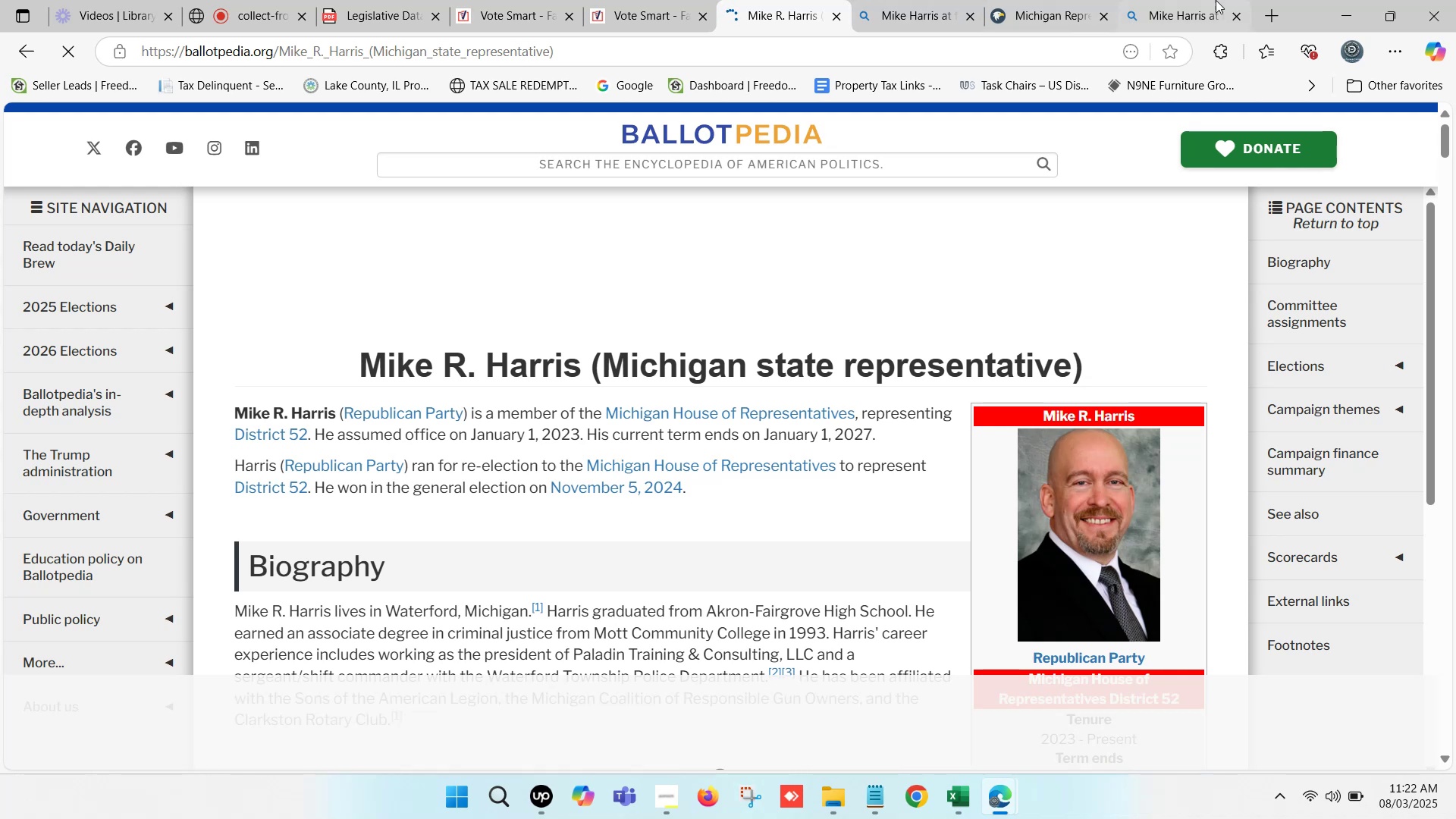 
left_click([1224, 0])
 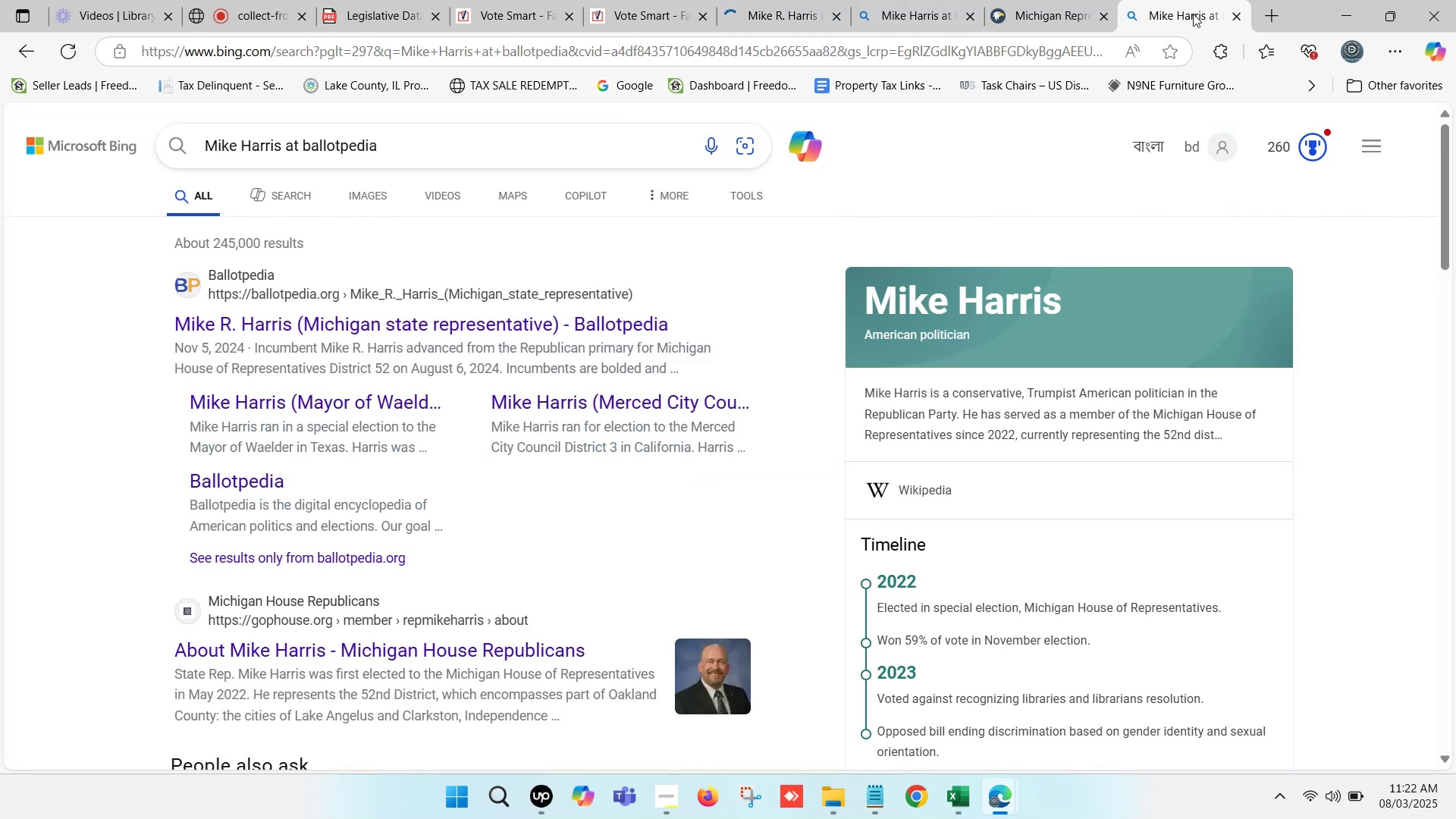 
left_click([1235, 17])
 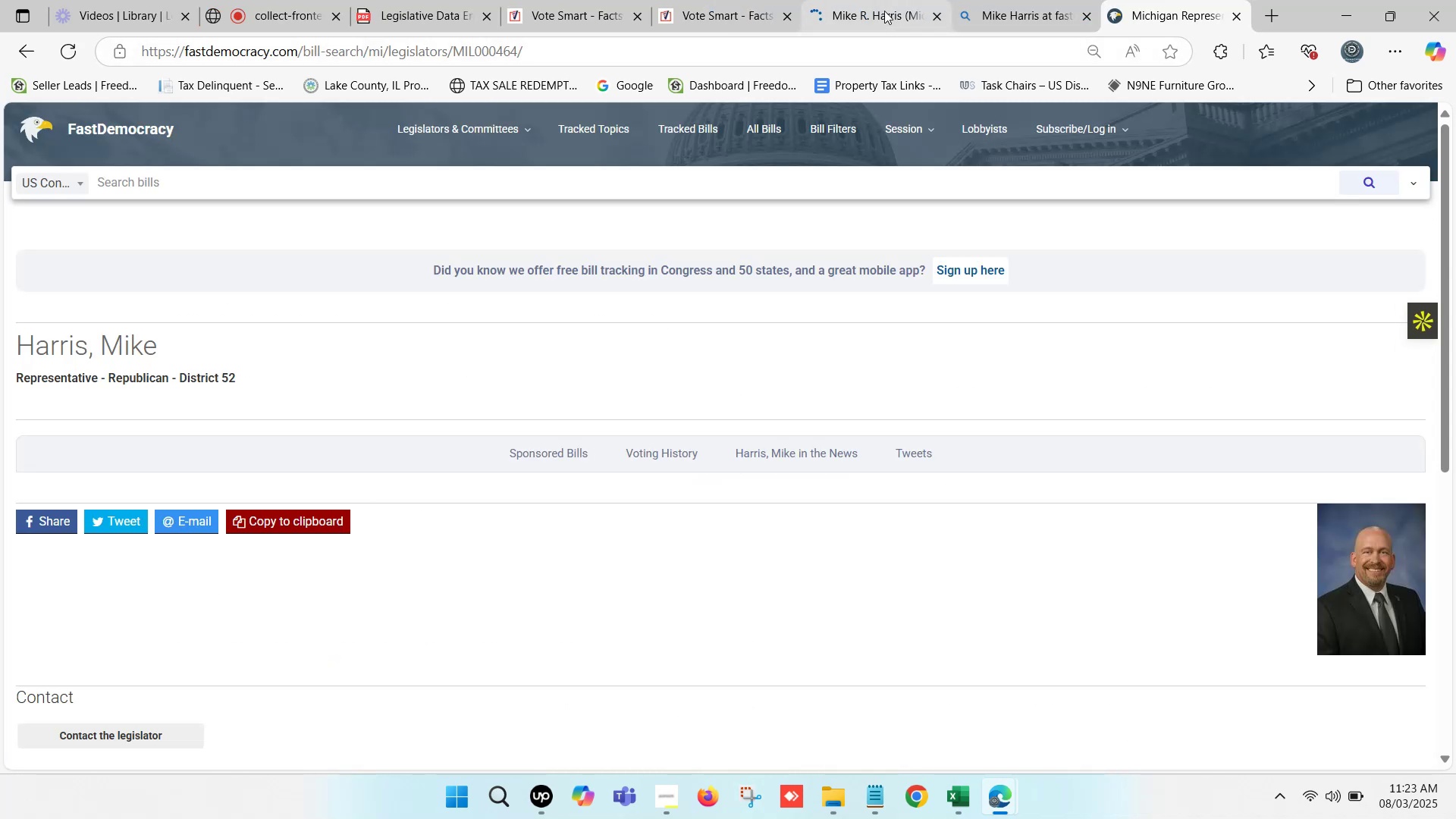 
double_click([882, 8])
 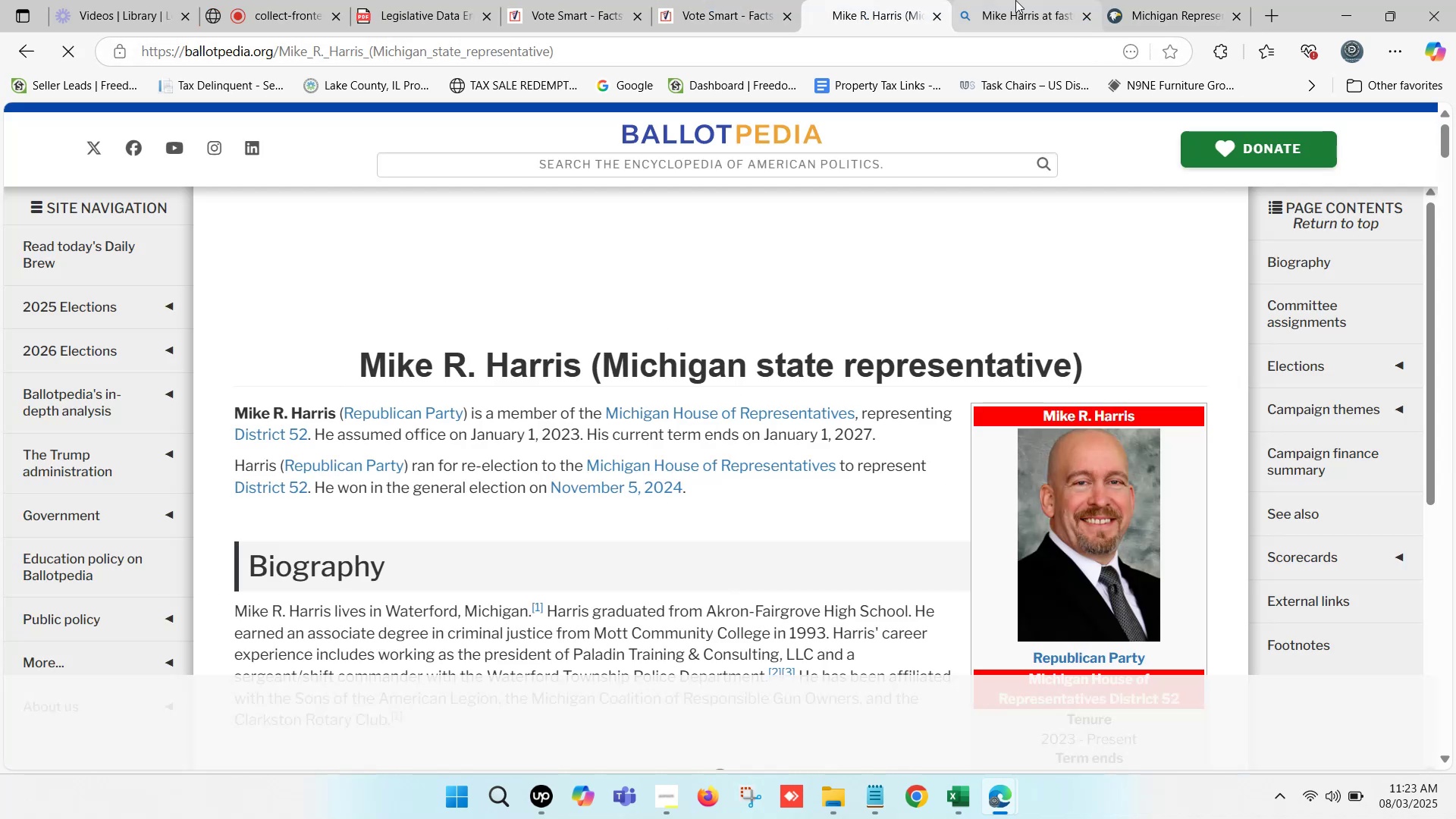 
left_click([1046, 0])
 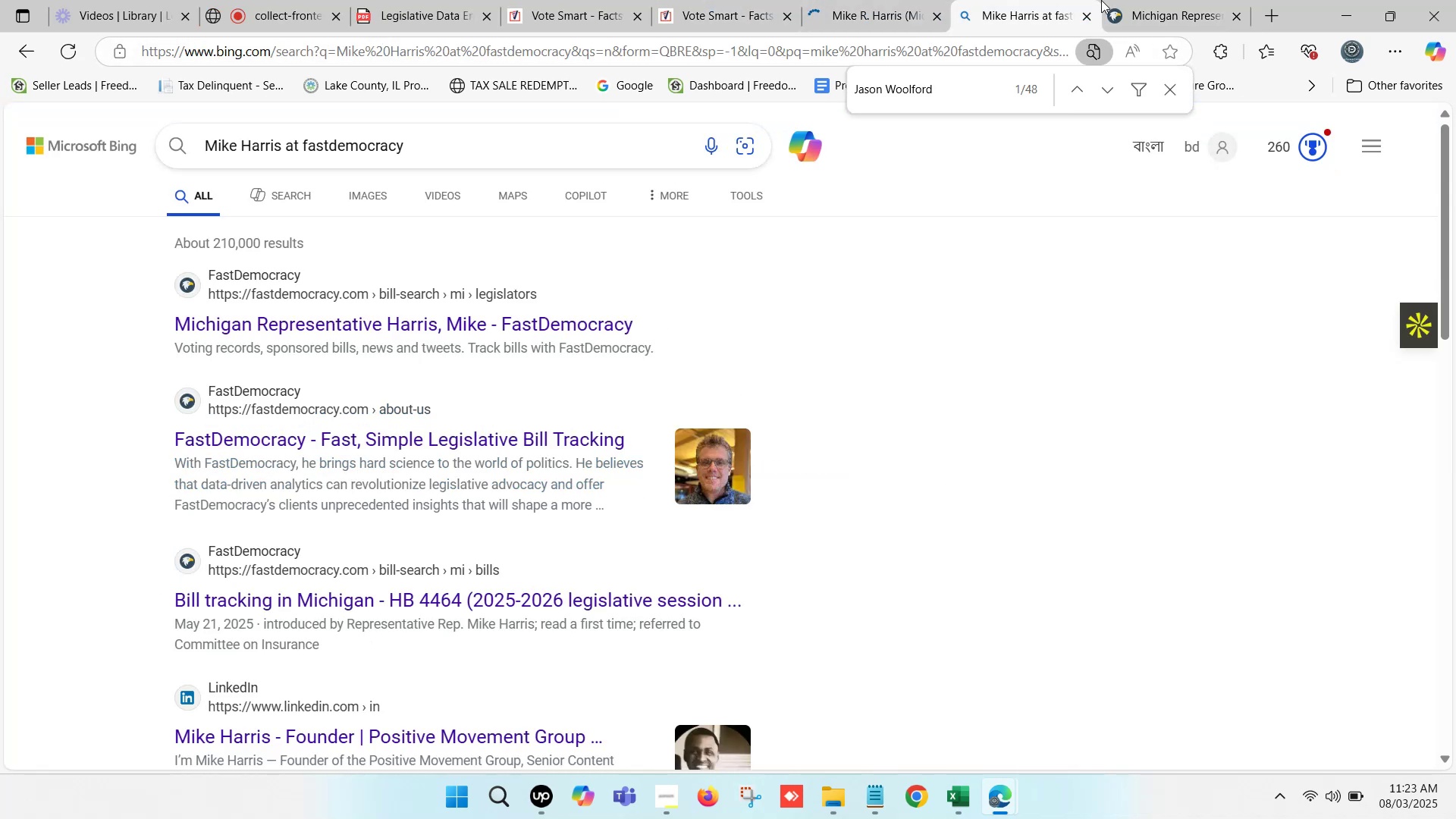 
double_click([1182, 0])
 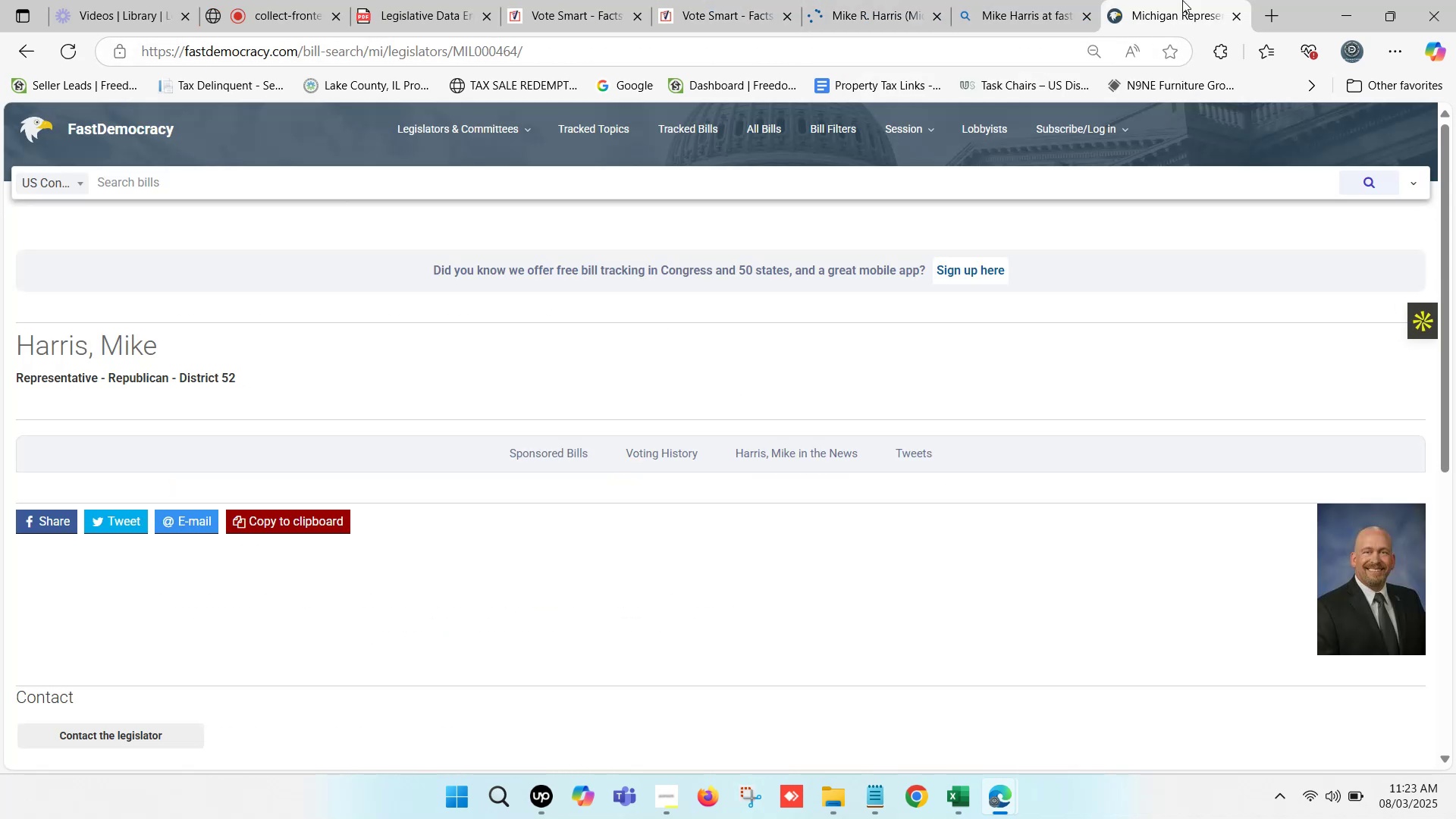 
scroll: coordinate [362, 348], scroll_direction: down, amount: 4.0
 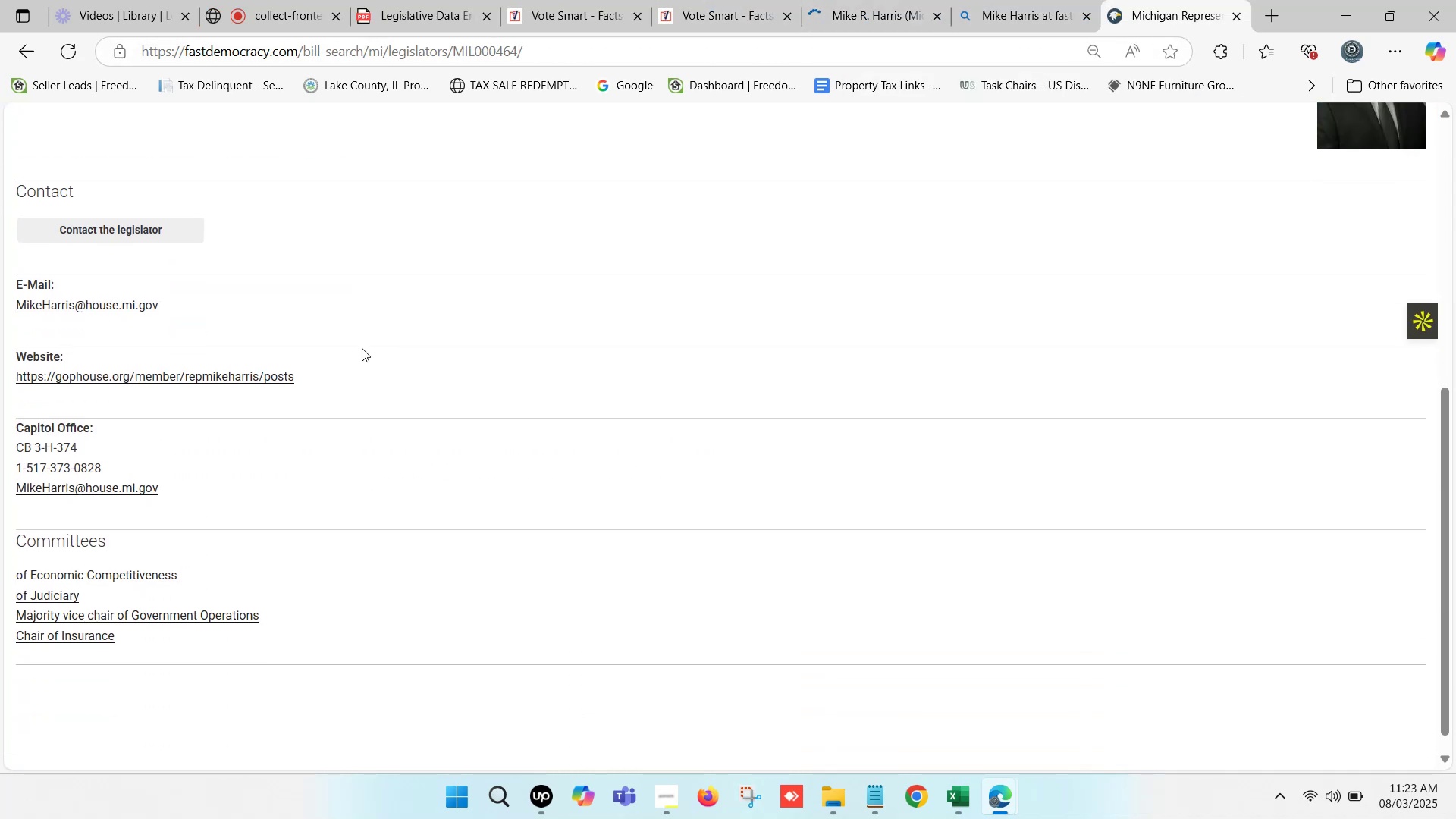 
scroll: coordinate [362, 348], scroll_direction: up, amount: 2.0
 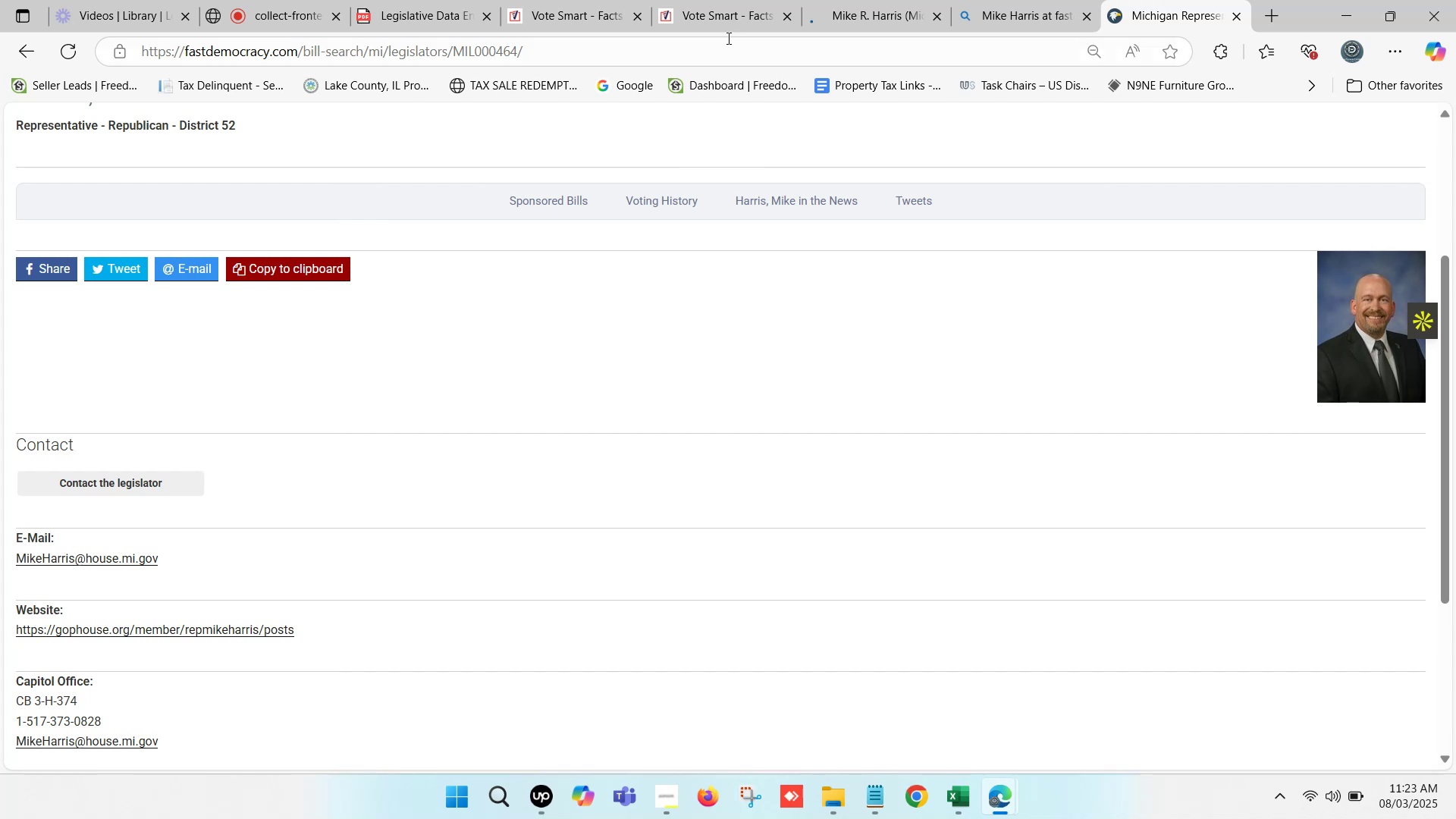 
left_click([711, 0])
 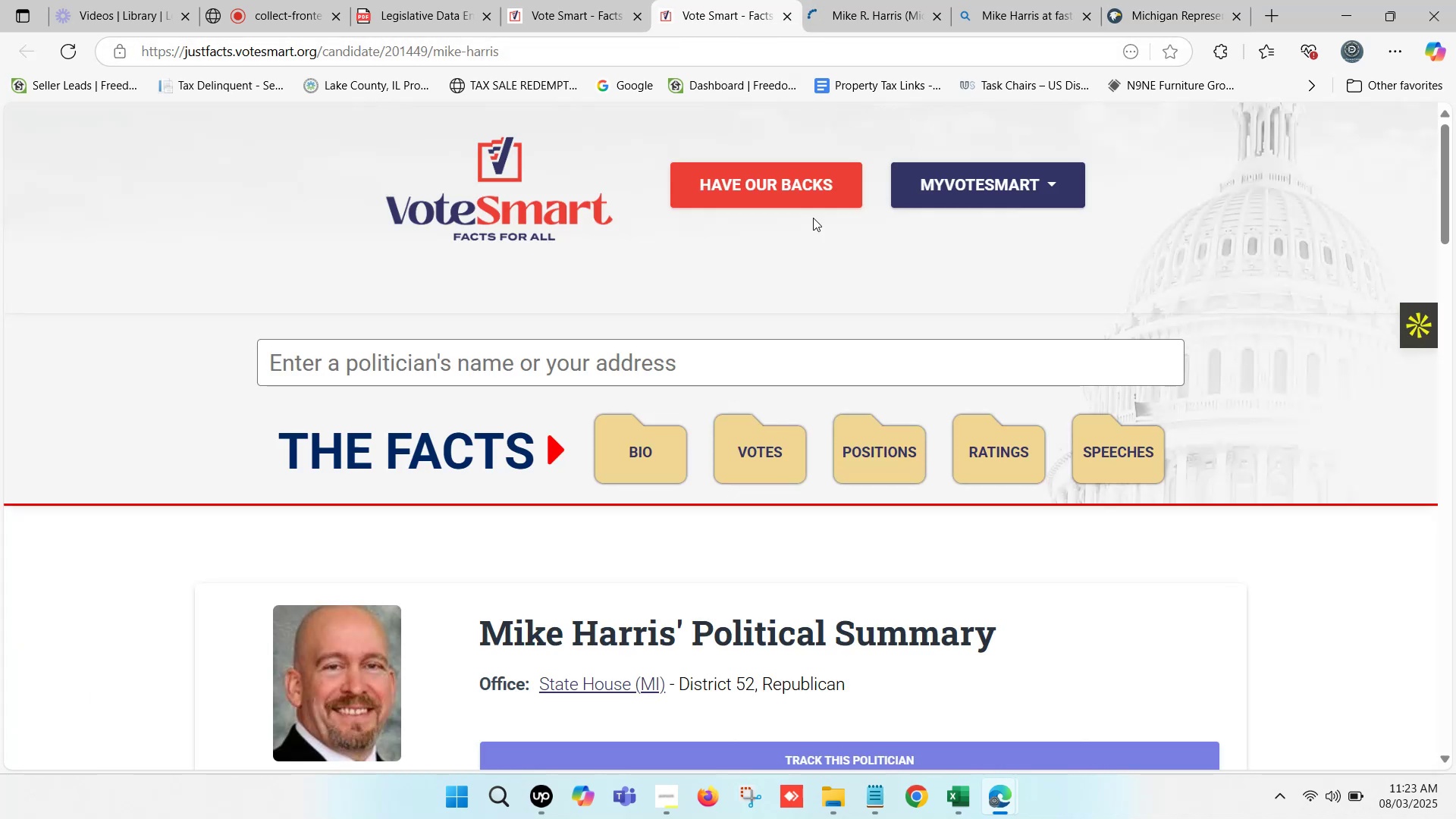 
left_click([959, 818])
 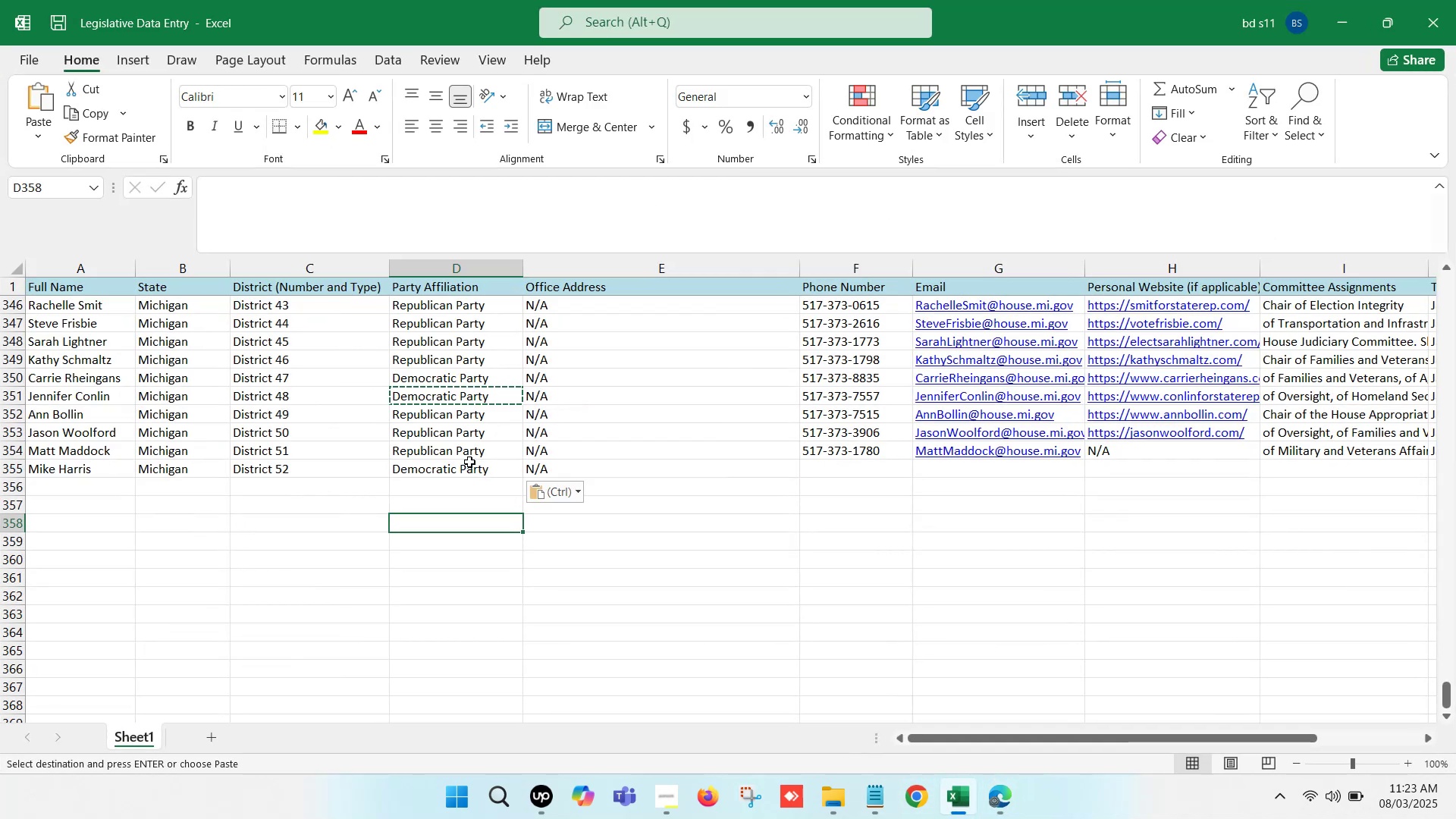 
left_click([471, 454])
 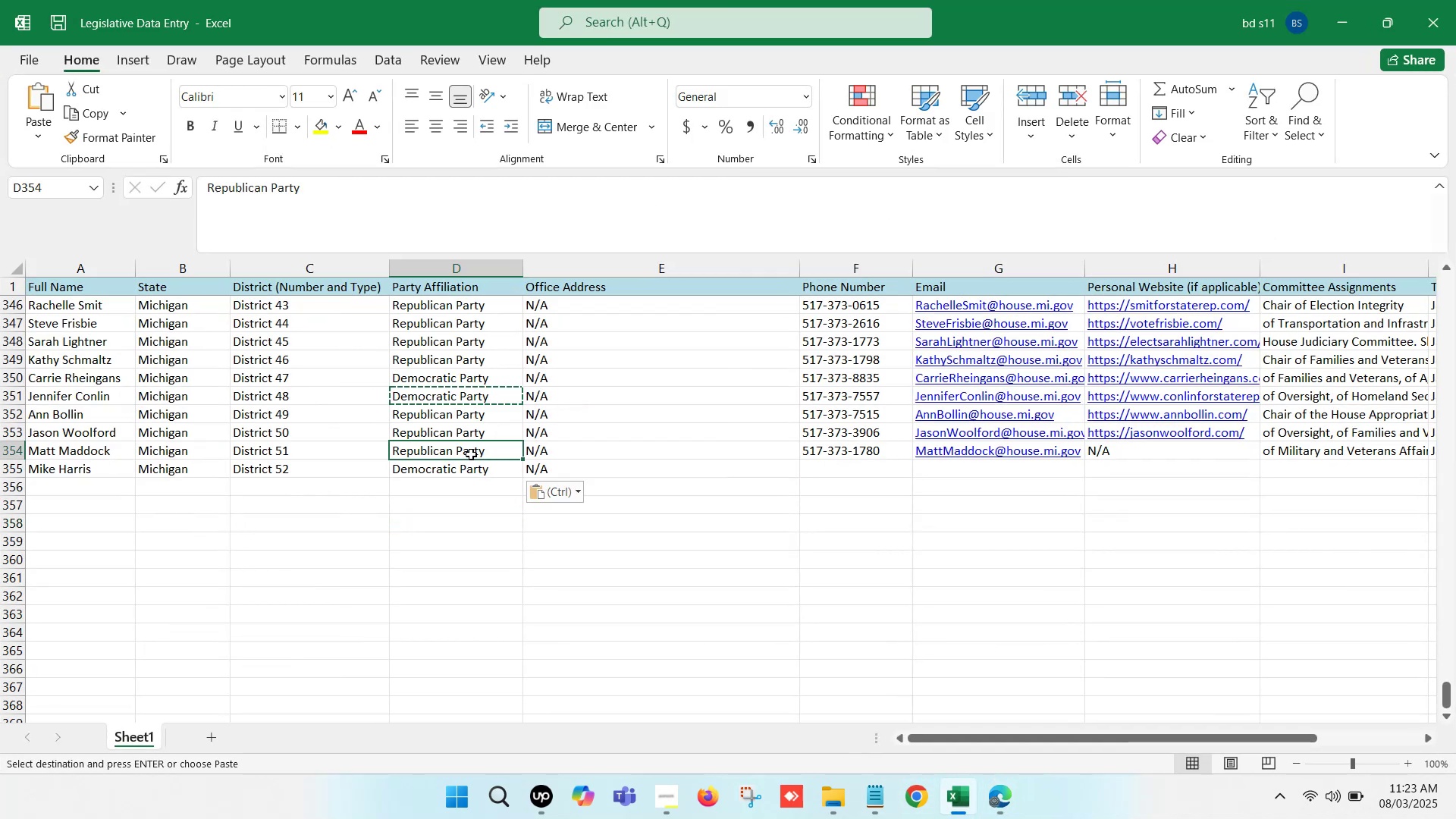 
key(Control+C)
 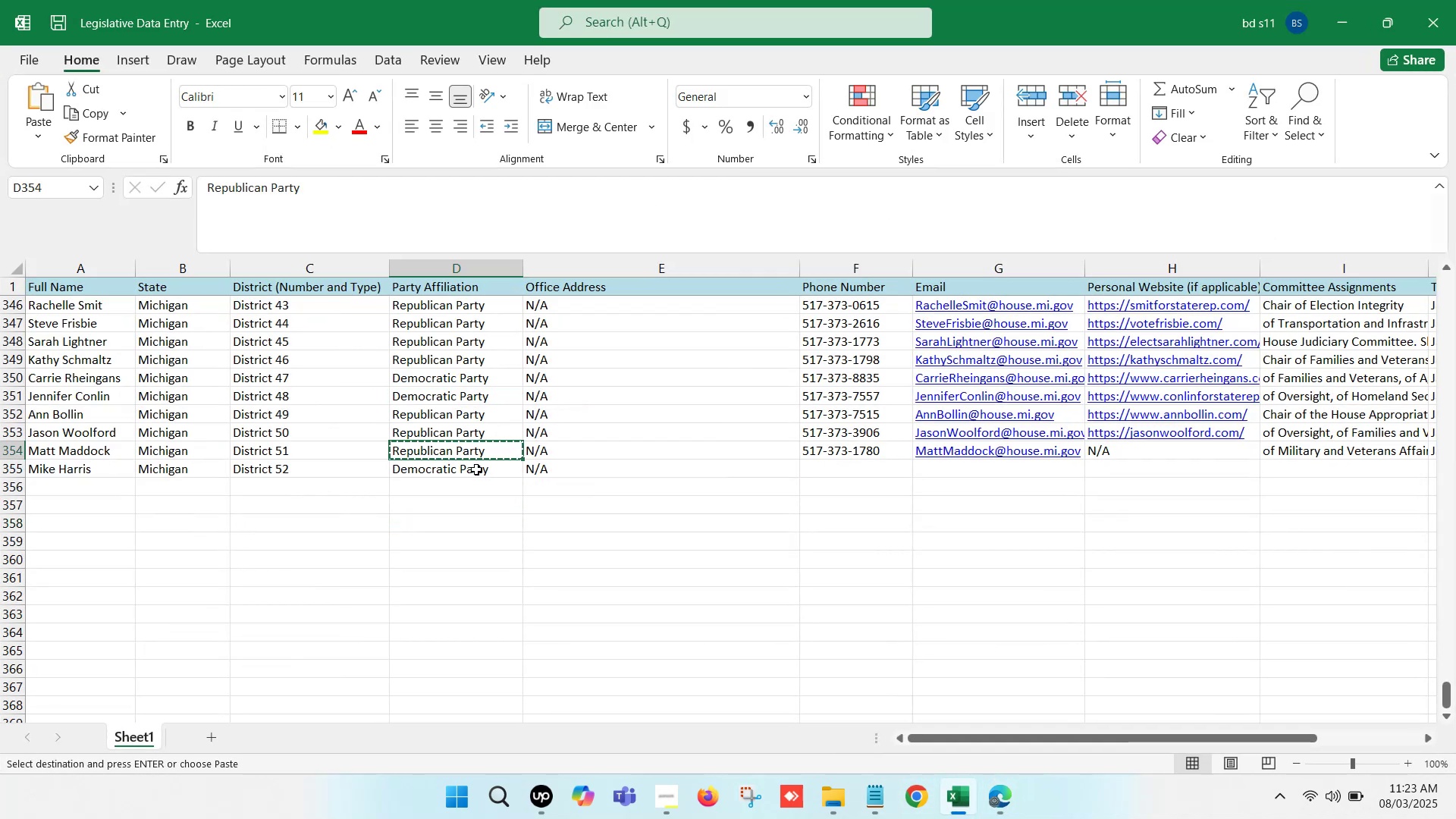 
left_click([476, 469])
 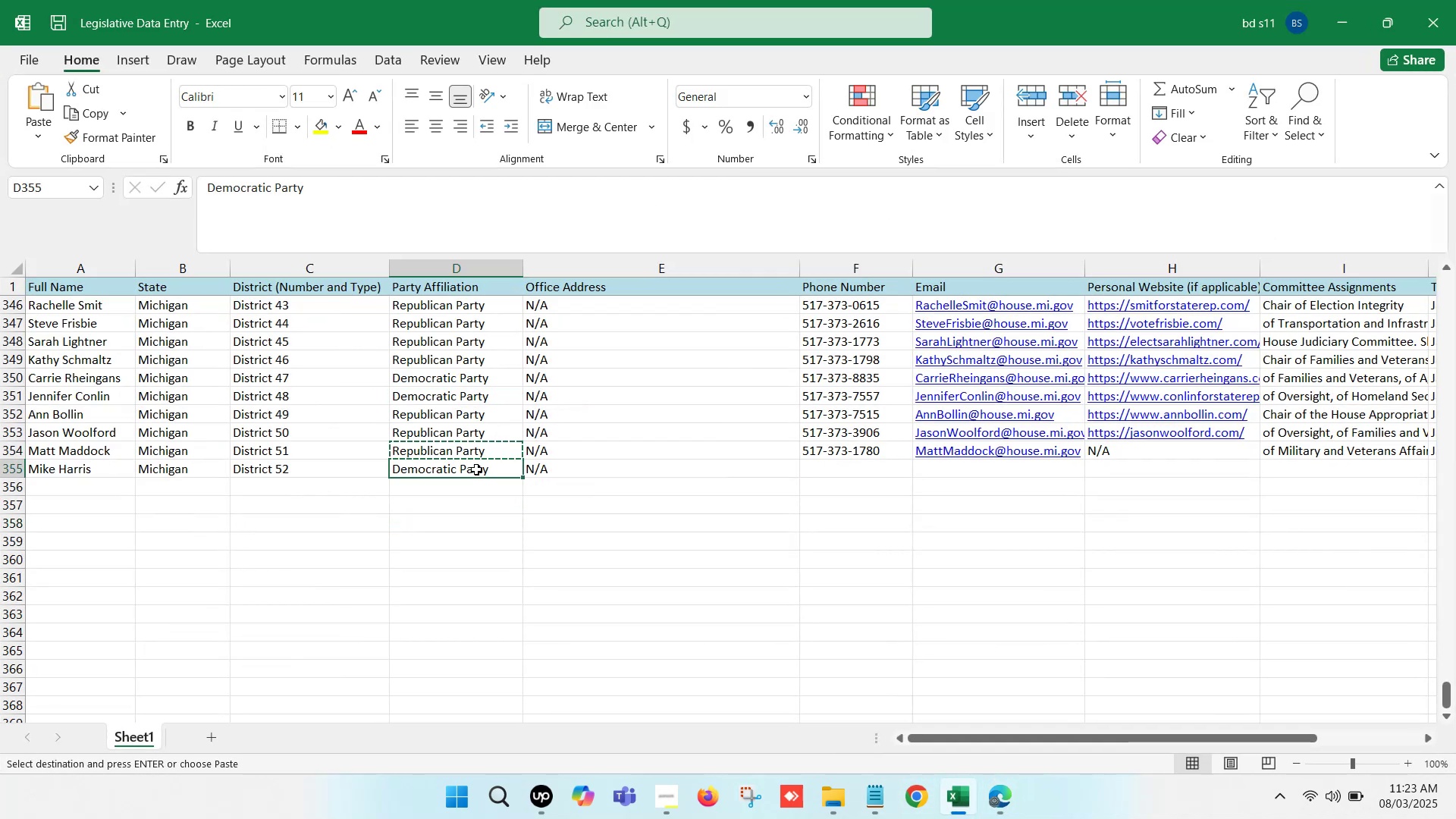 
key(Control+V)
 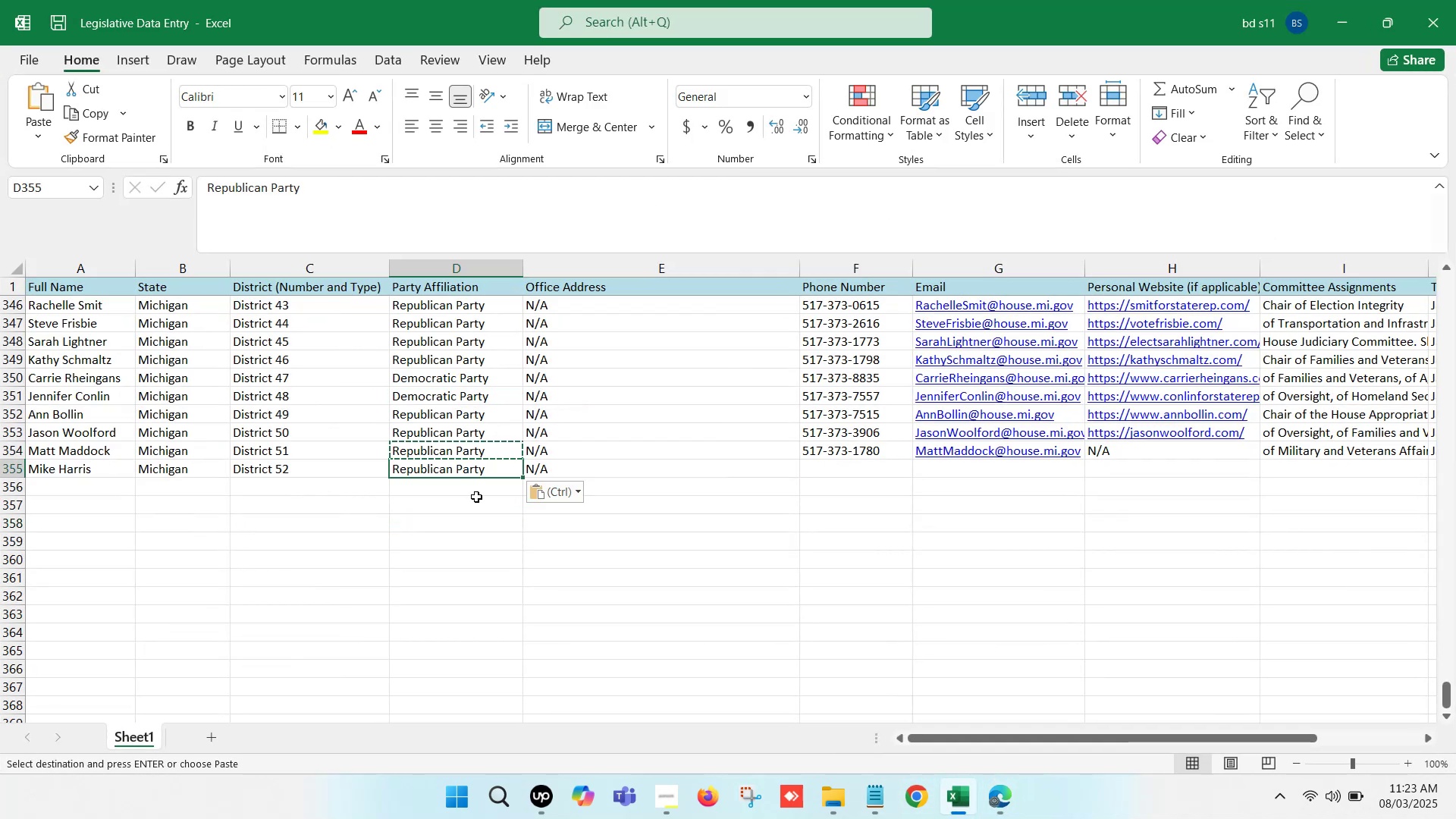 
left_click([476, 497])
 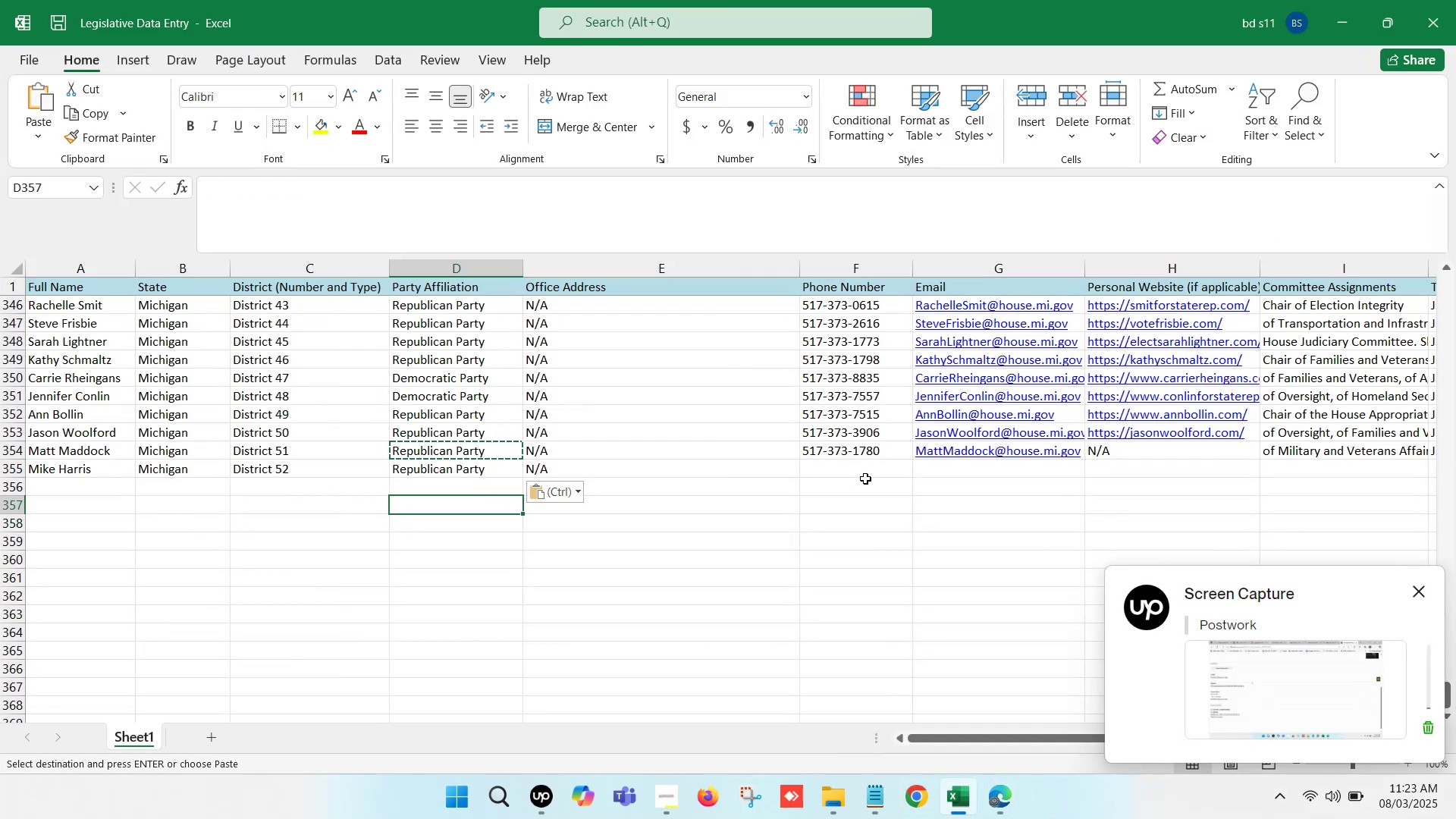 
left_click([865, 479])
 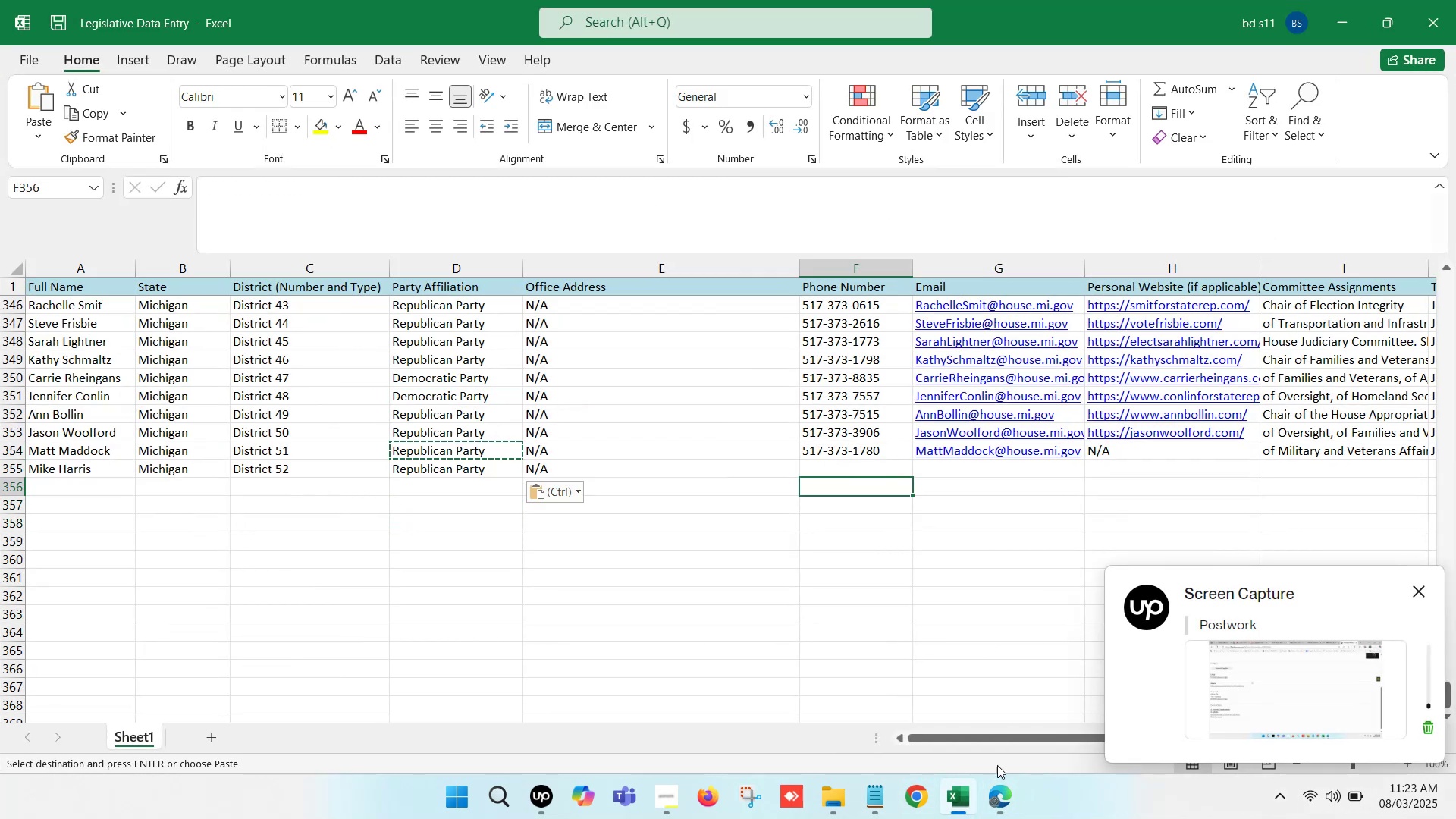 
left_click([989, 818])
 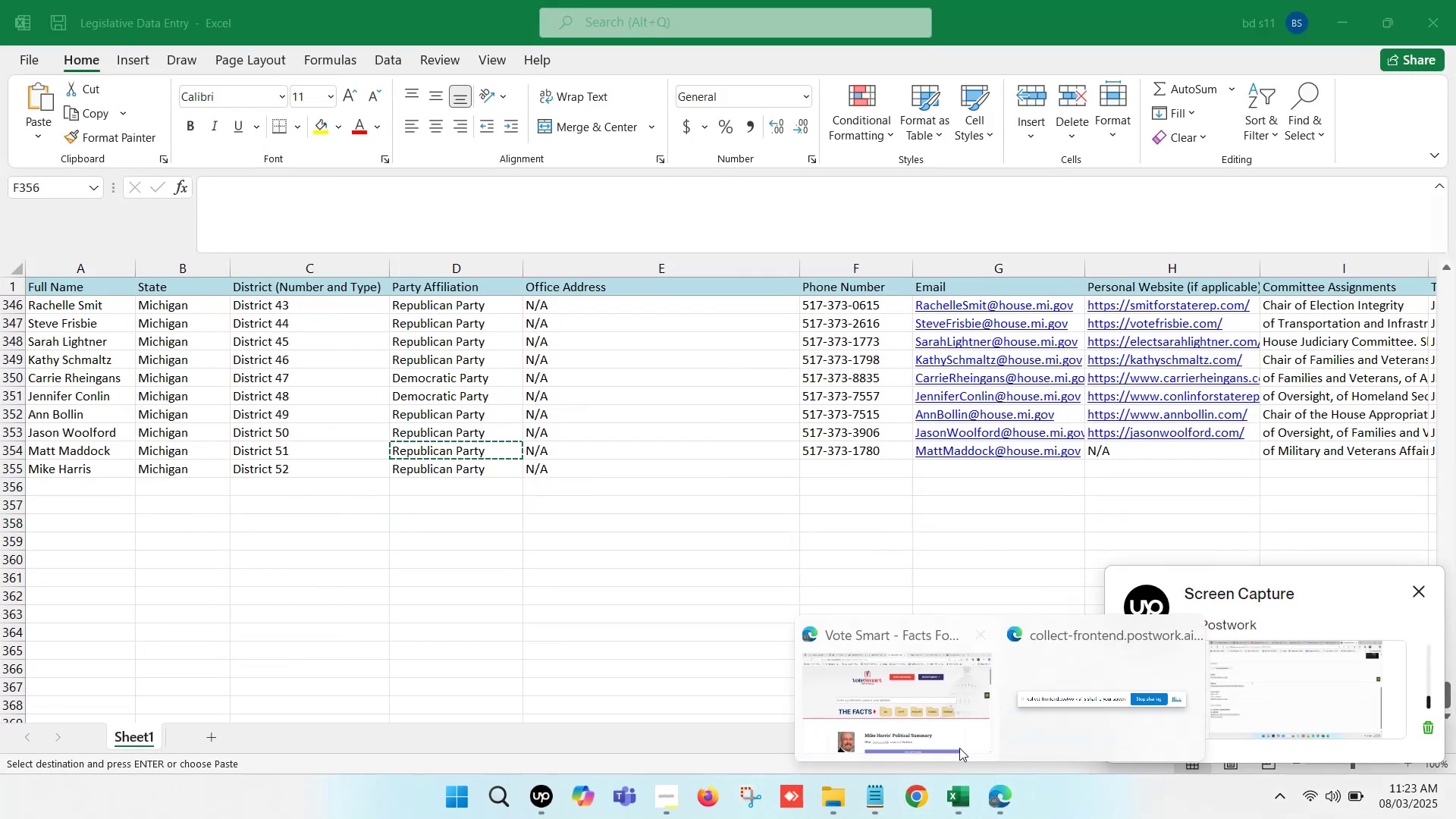 
left_click([900, 714])
 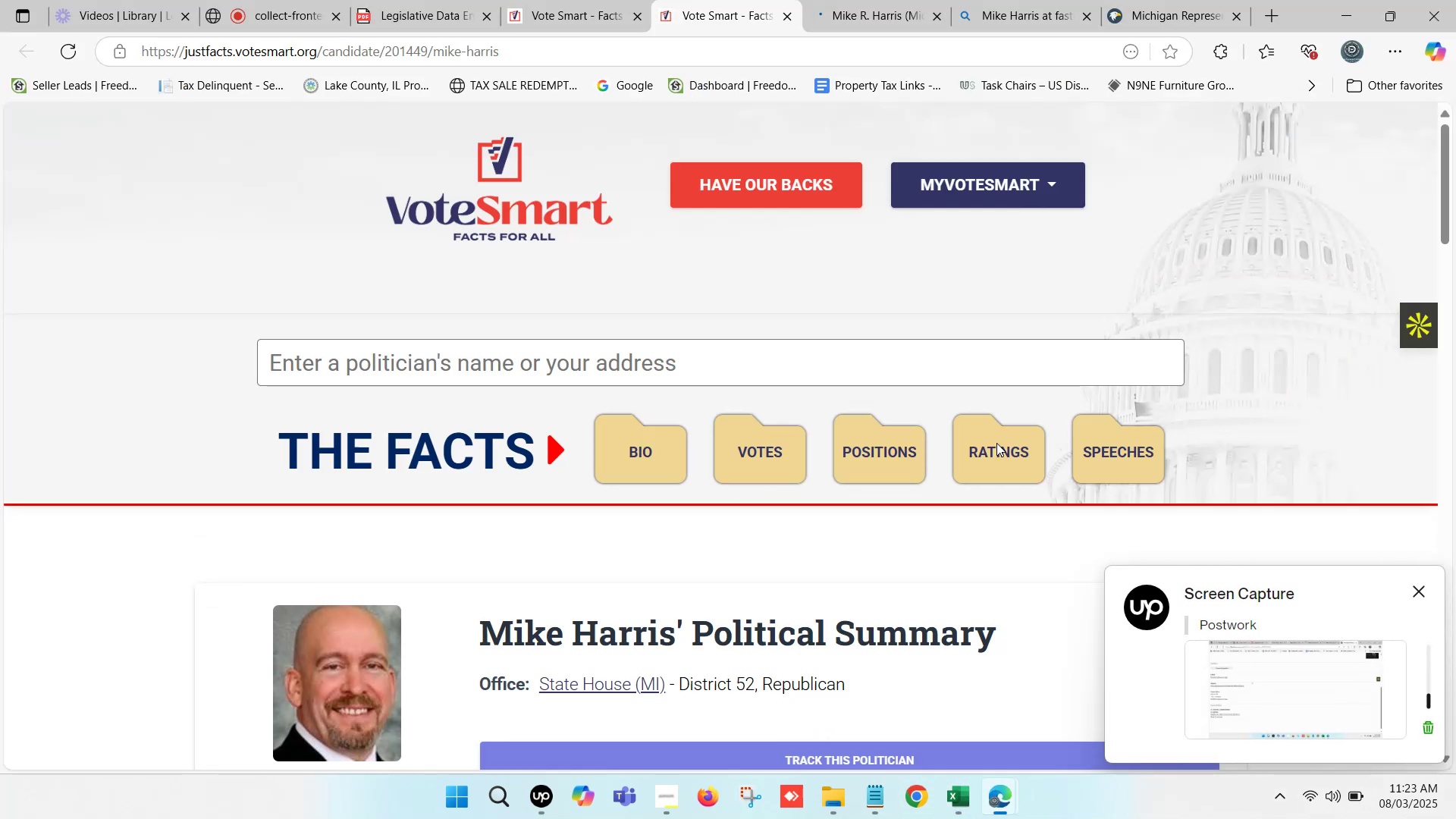 
left_click([1209, 0])
 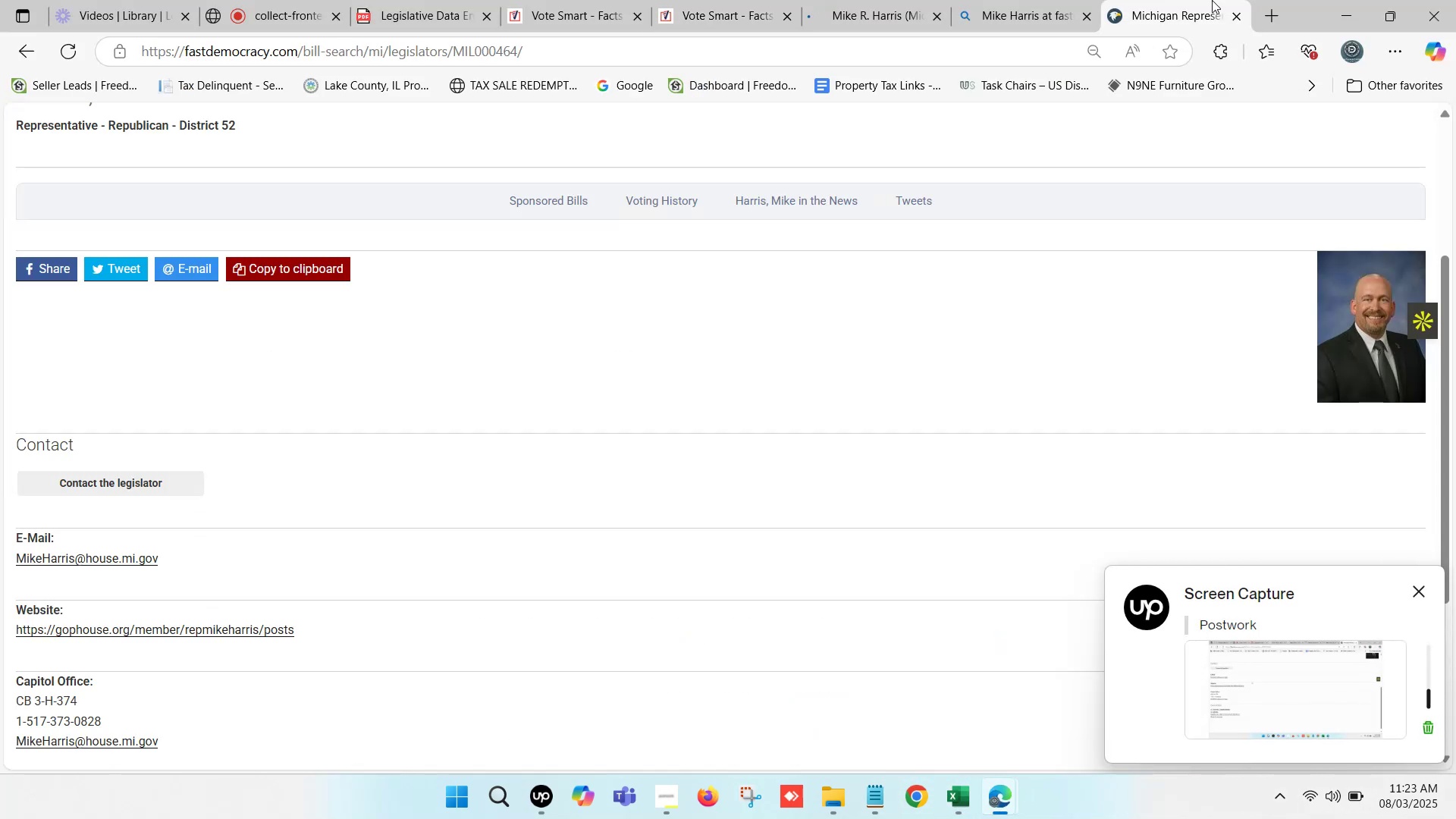 
scroll: coordinate [353, 410], scroll_direction: down, amount: 3.0
 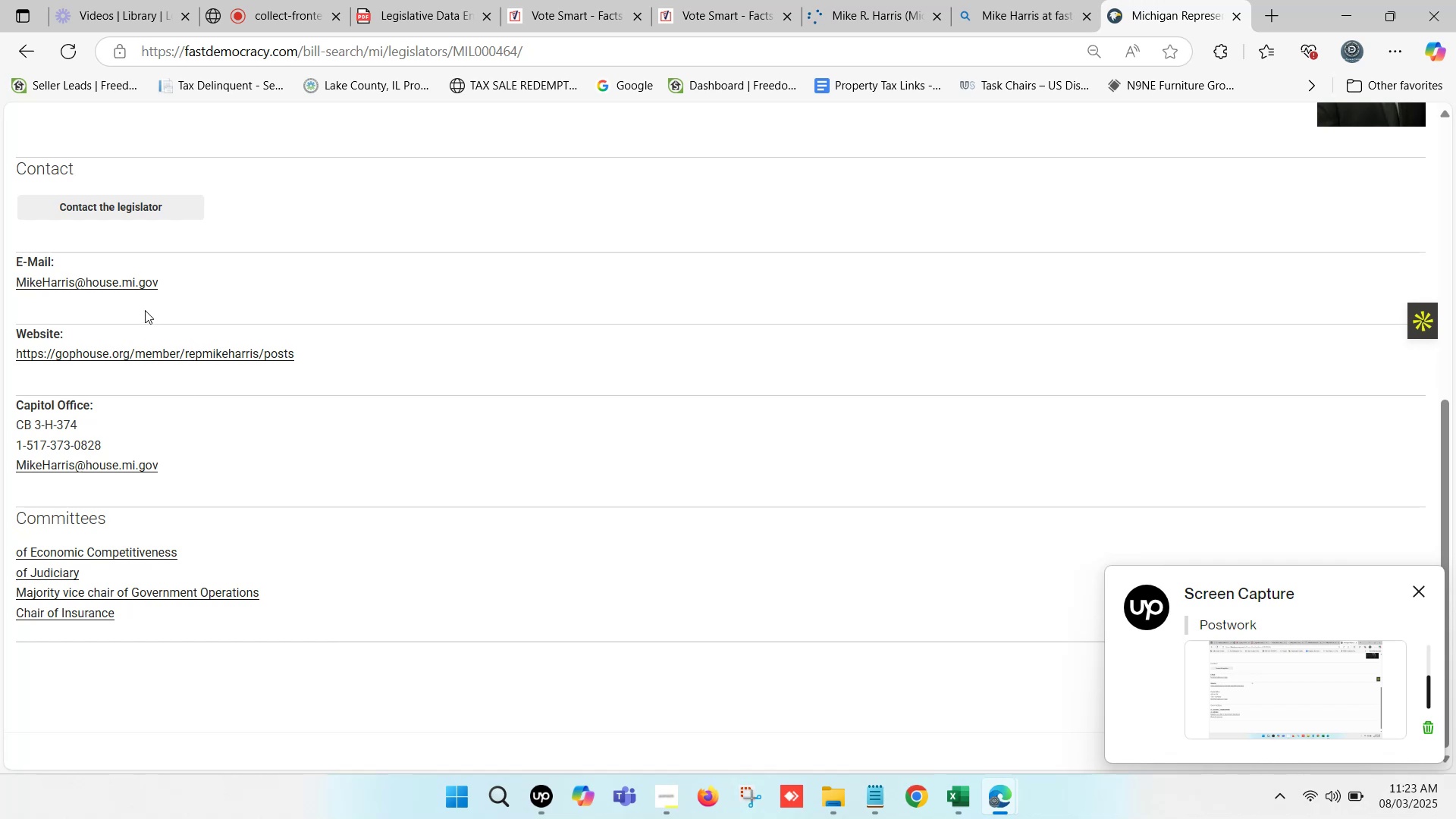 
right_click([130, 281])
 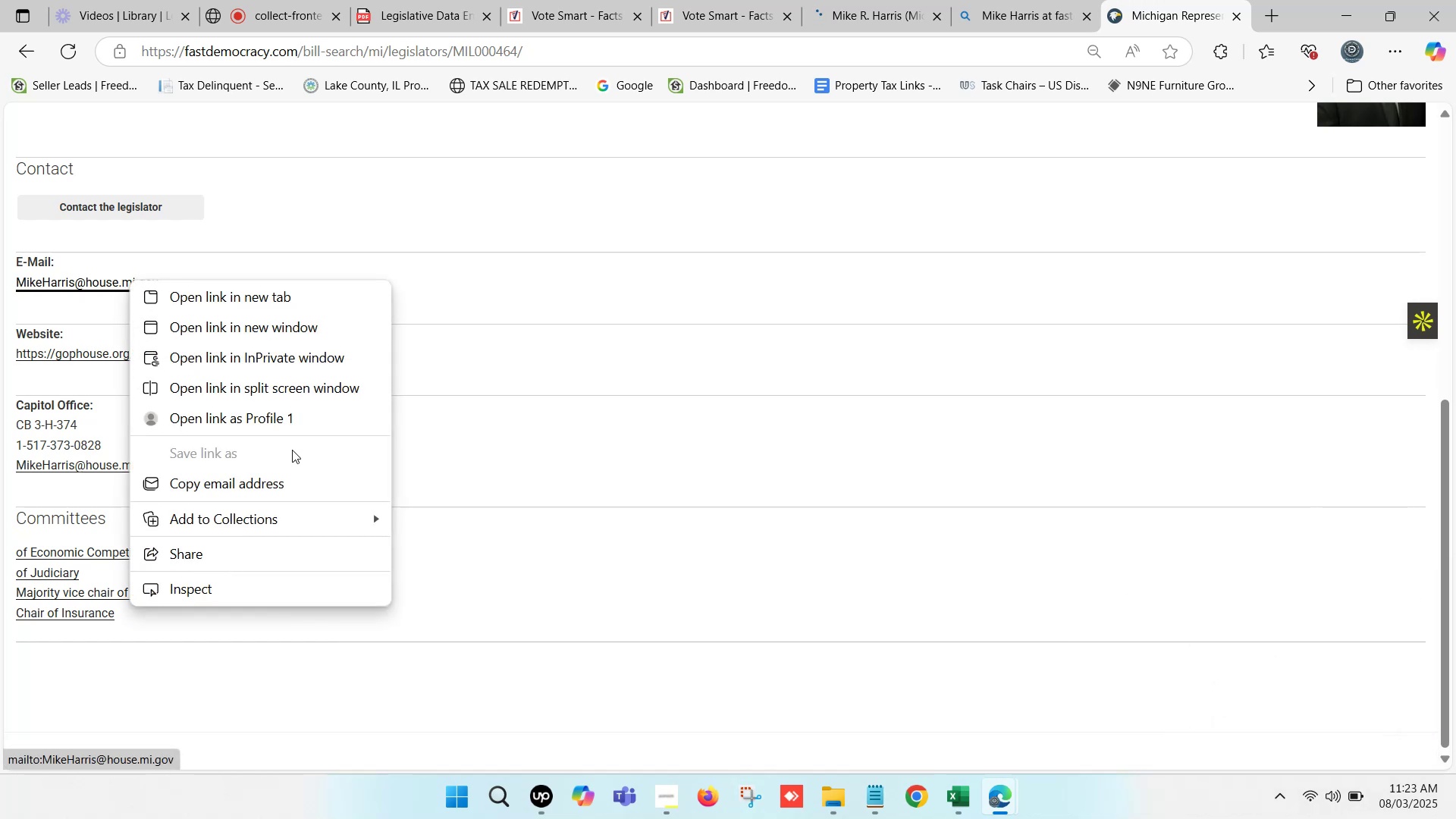 
left_click([288, 475])
 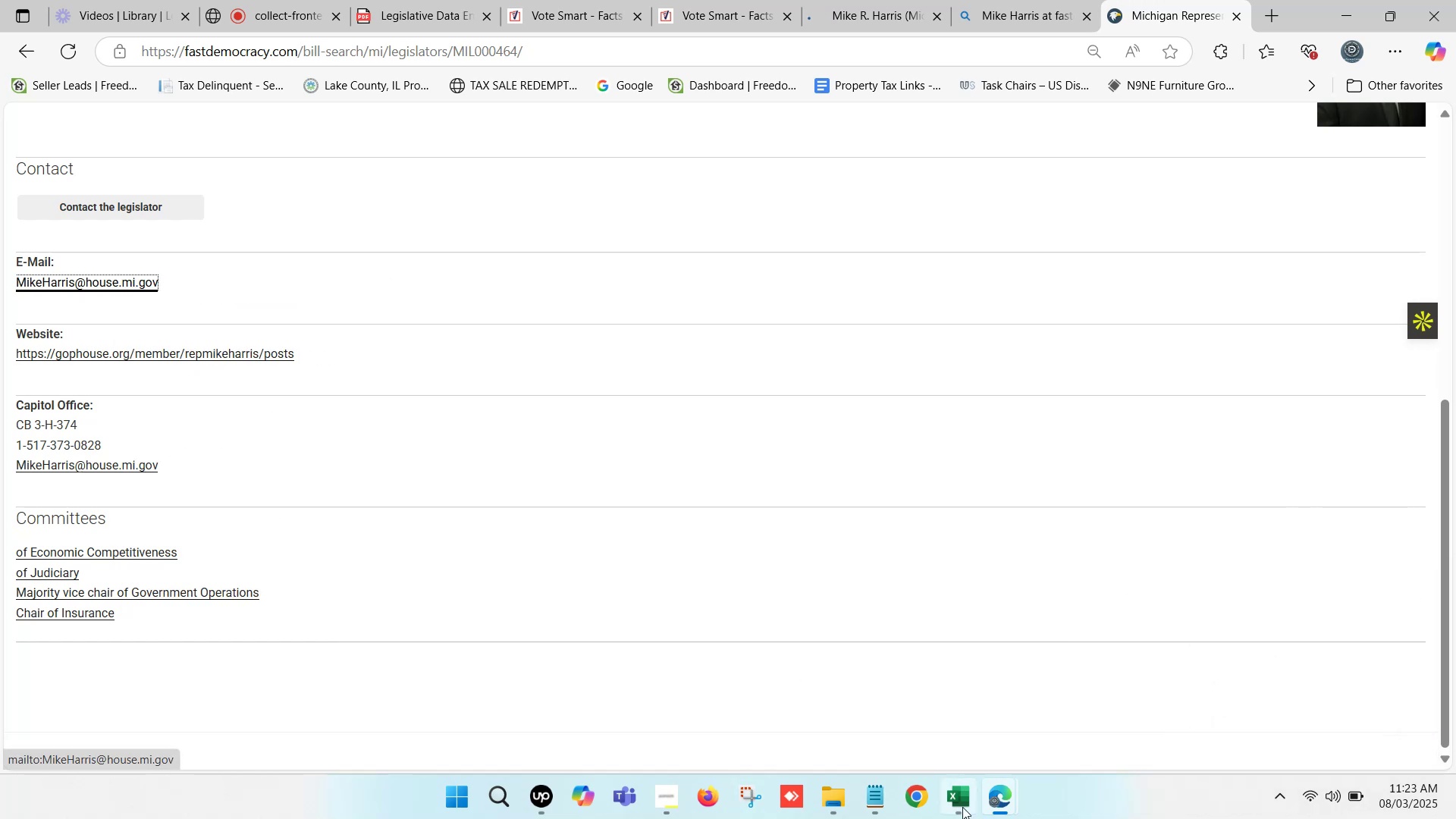 
left_click([965, 811])
 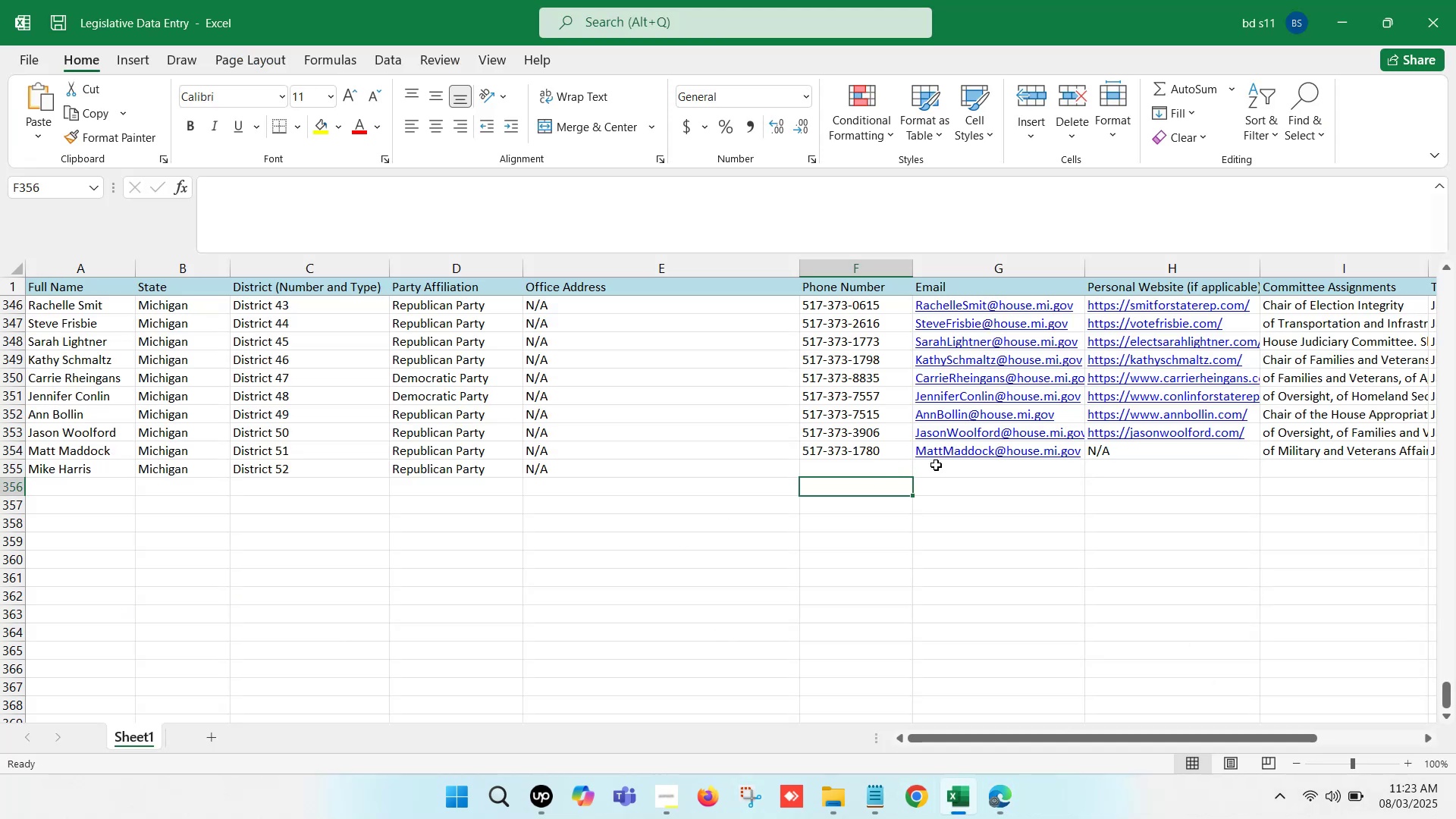 
double_click([990, 468])
 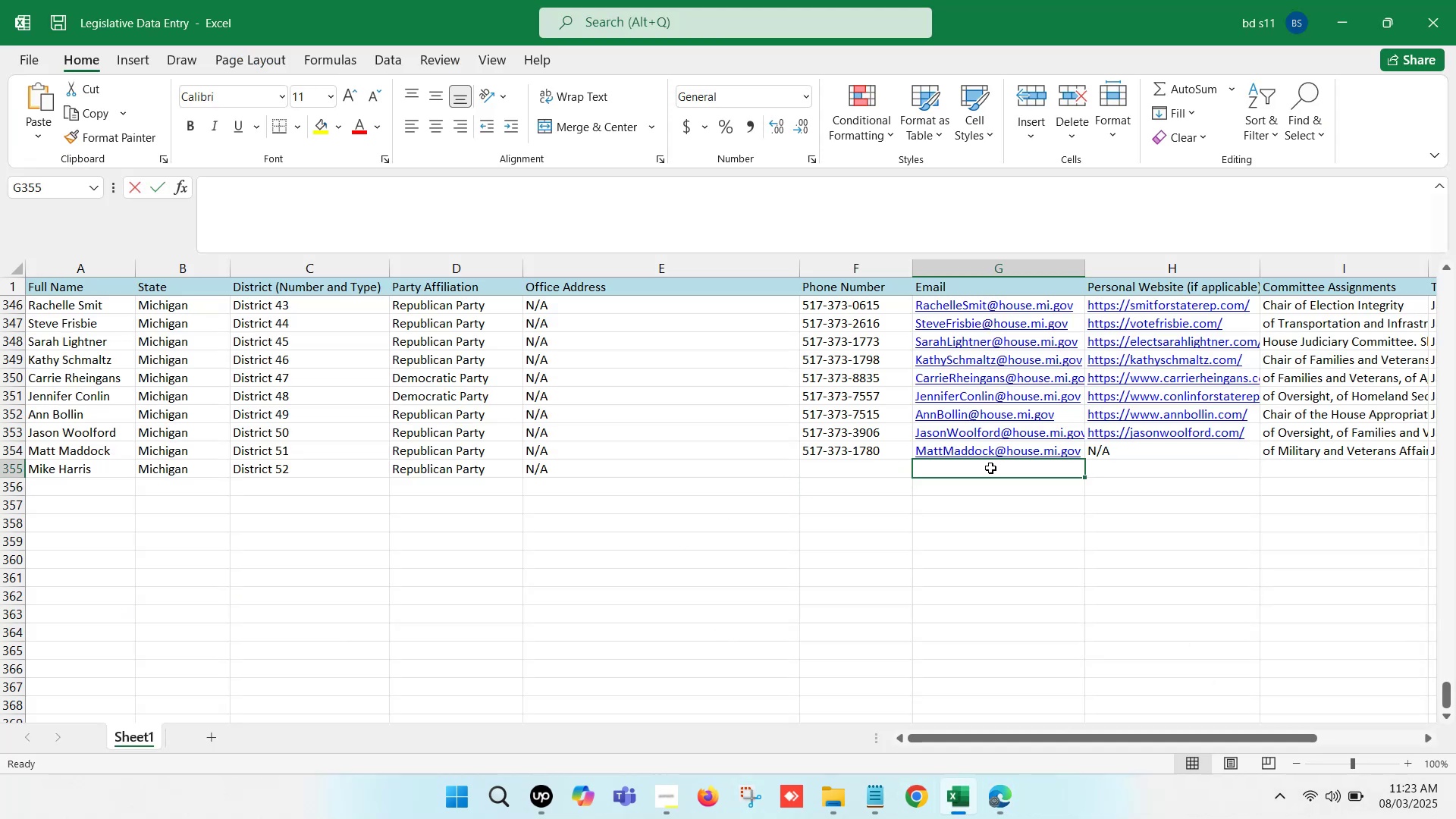 
key(Control+V)
 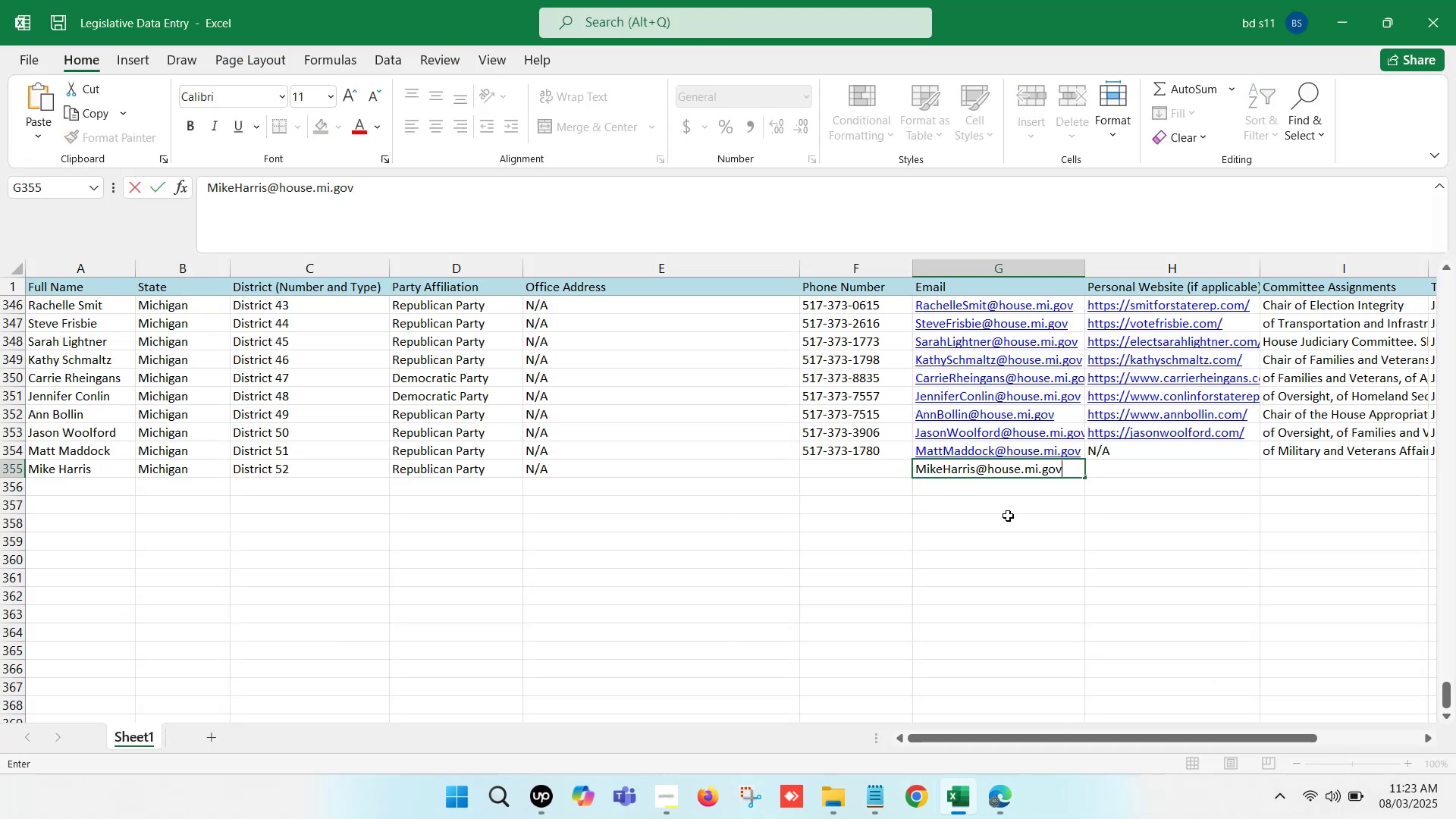 
left_click([1008, 516])
 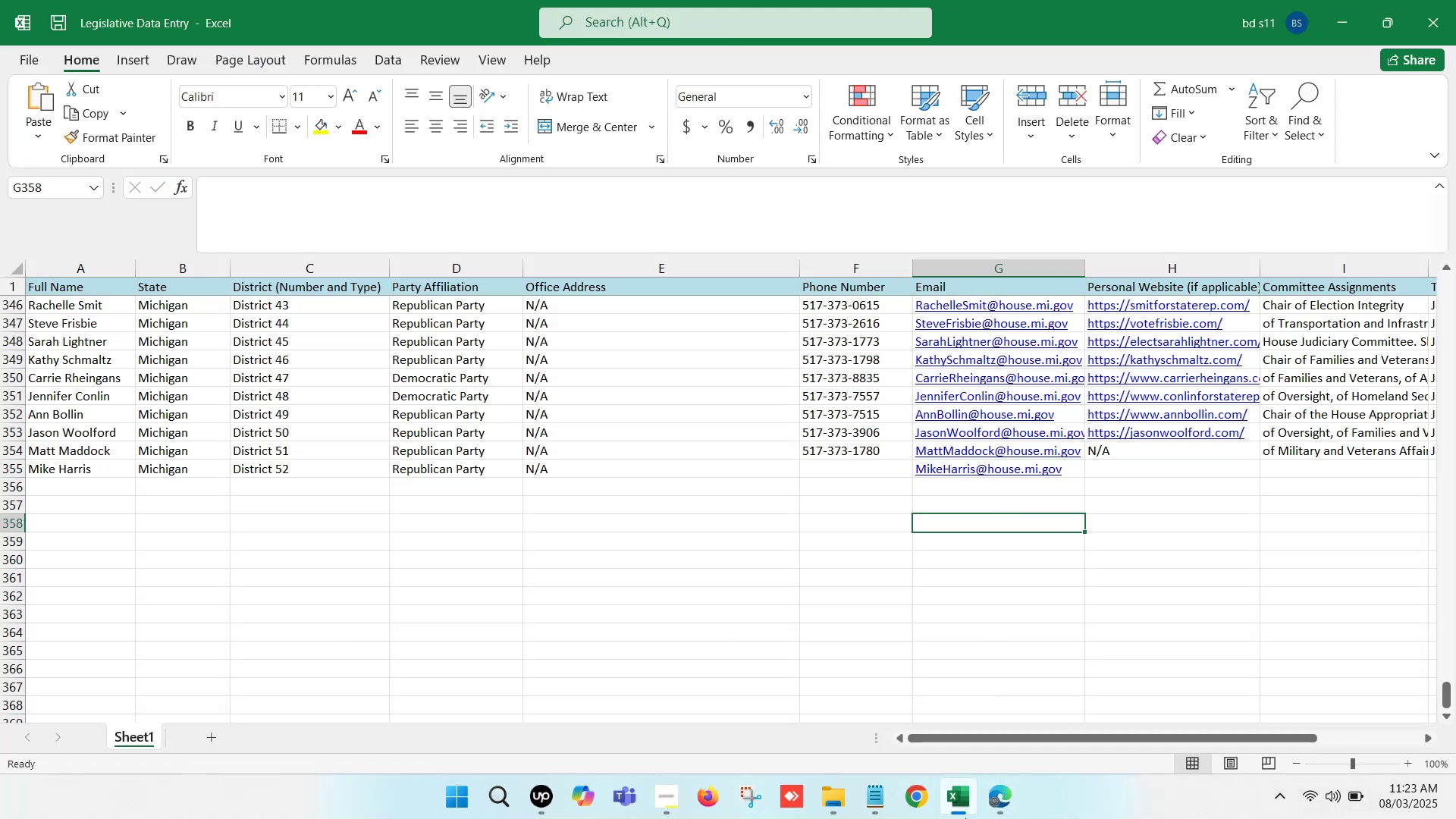 
left_click([957, 817])
 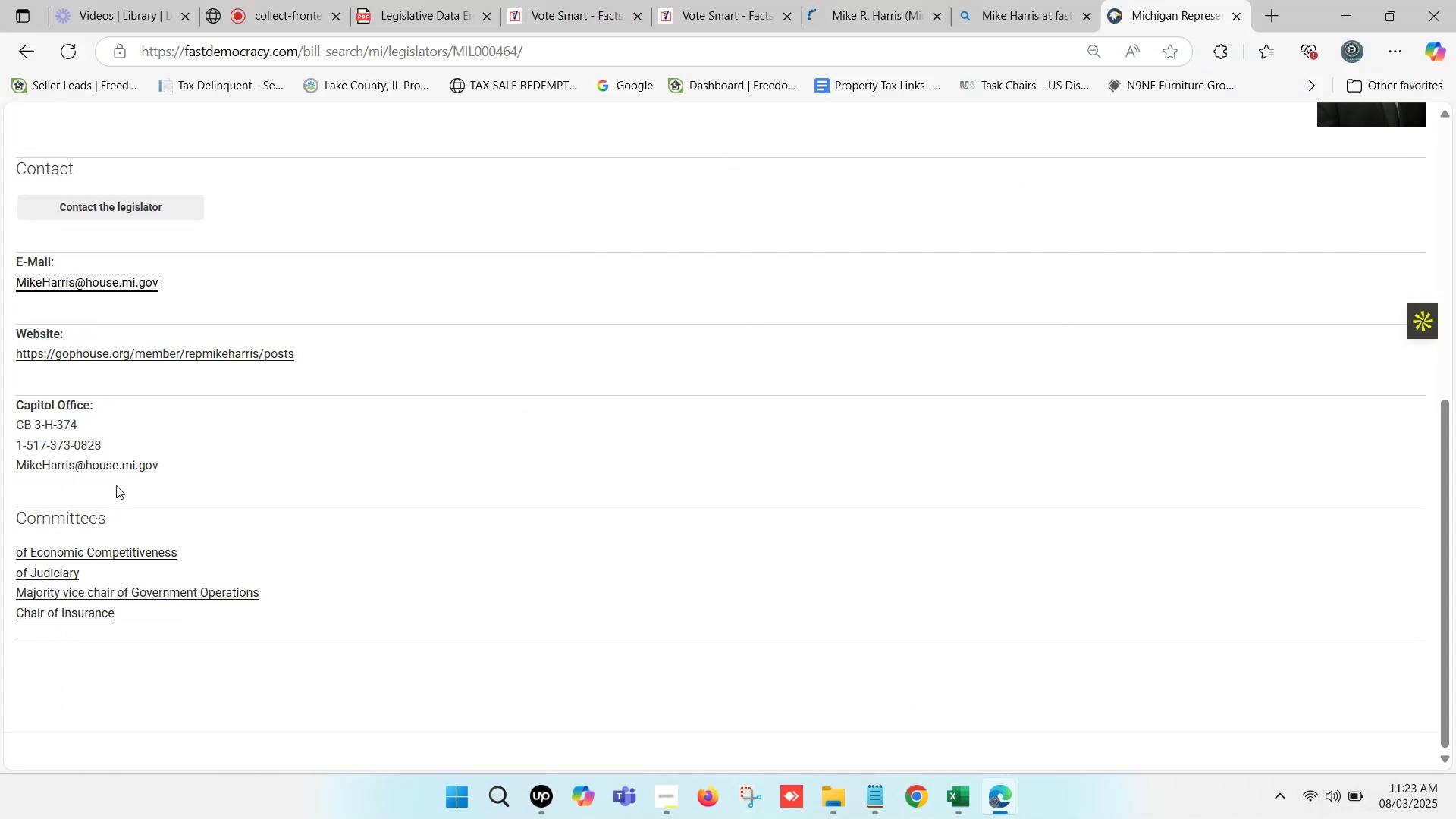 
left_click_drag(start_coordinate=[105, 442], to_coordinate=[27, 445])
 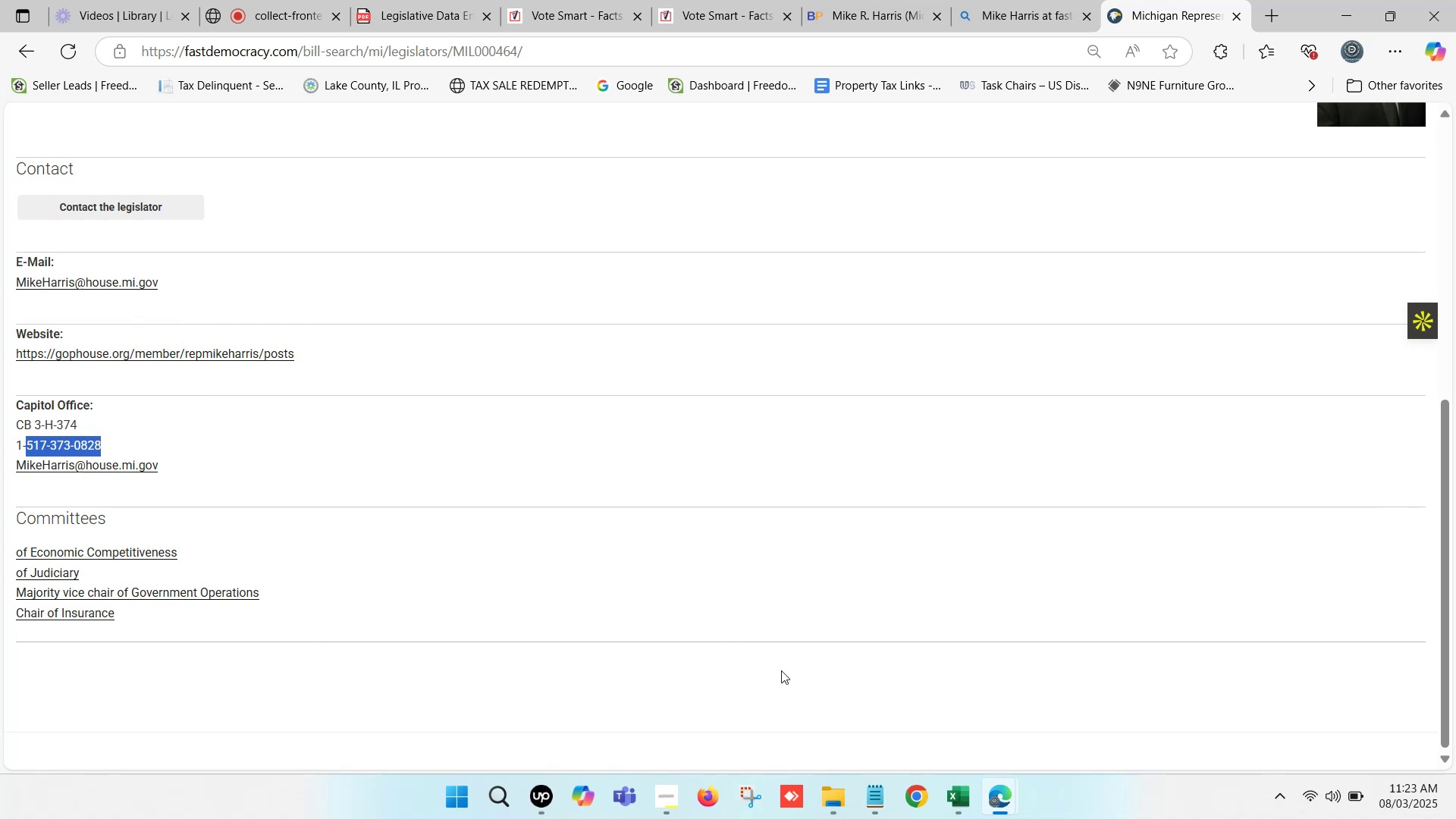 
key(Control+C)
 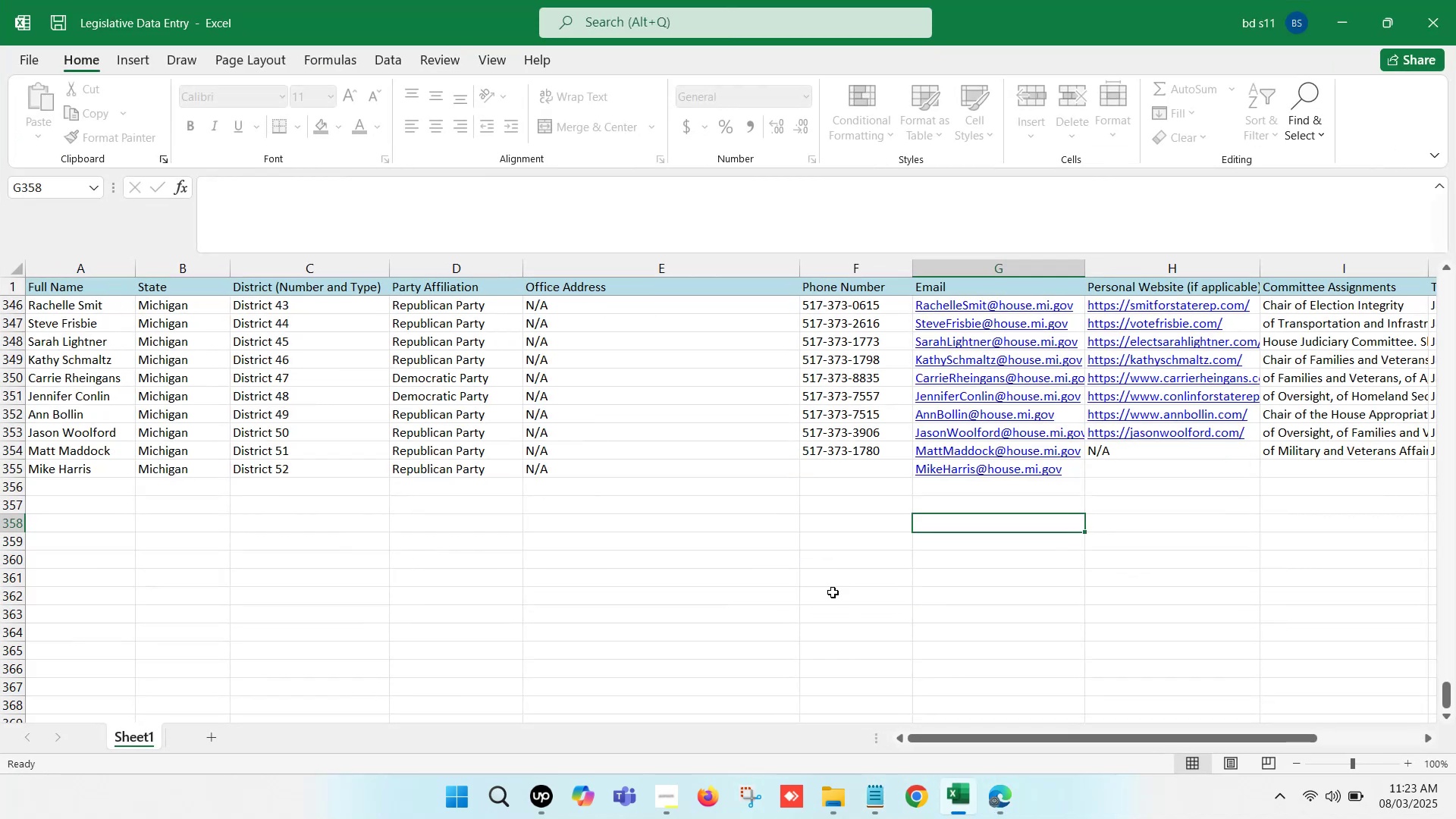 
left_click([832, 469])
 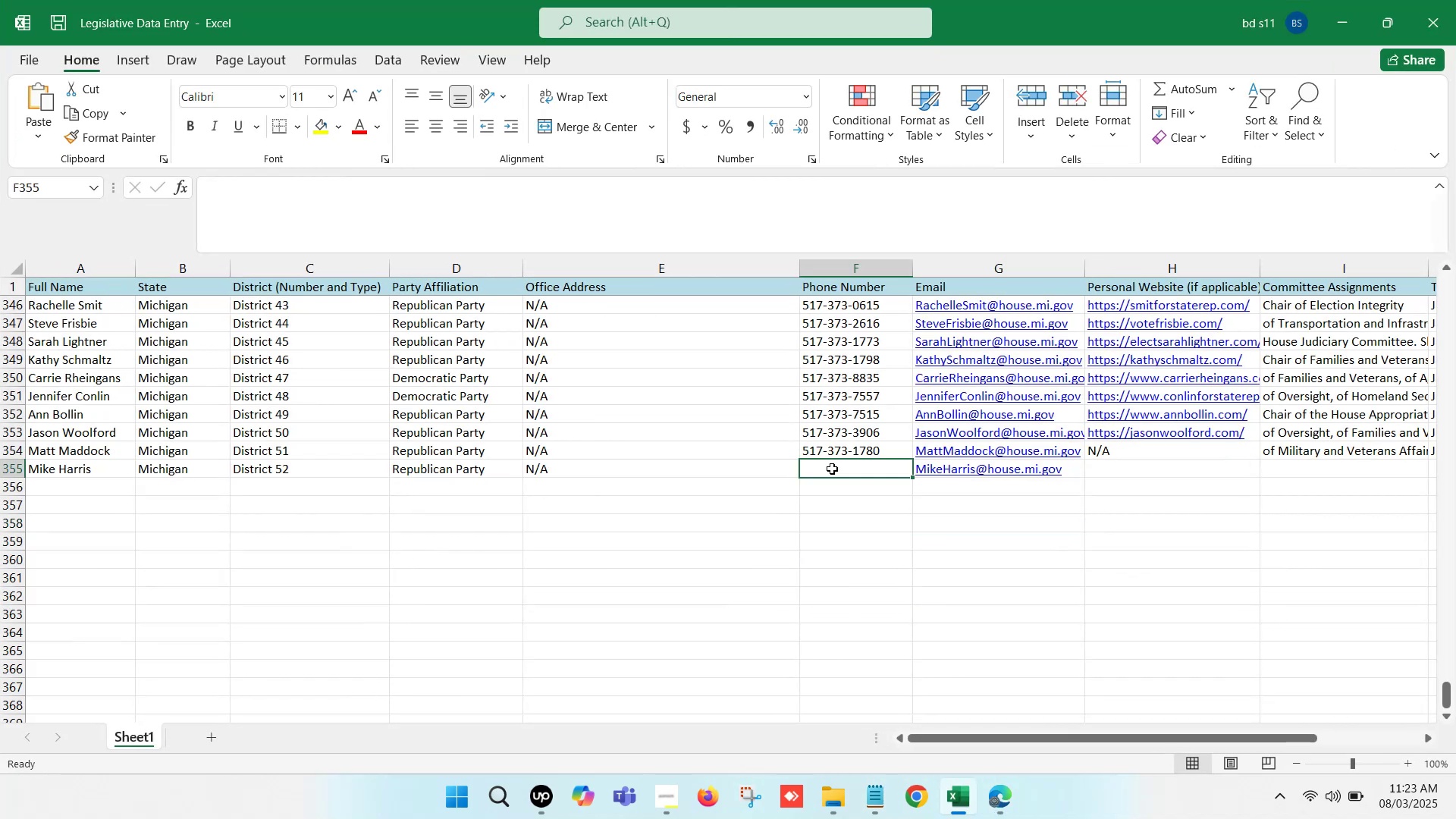 
double_click([832, 469])
 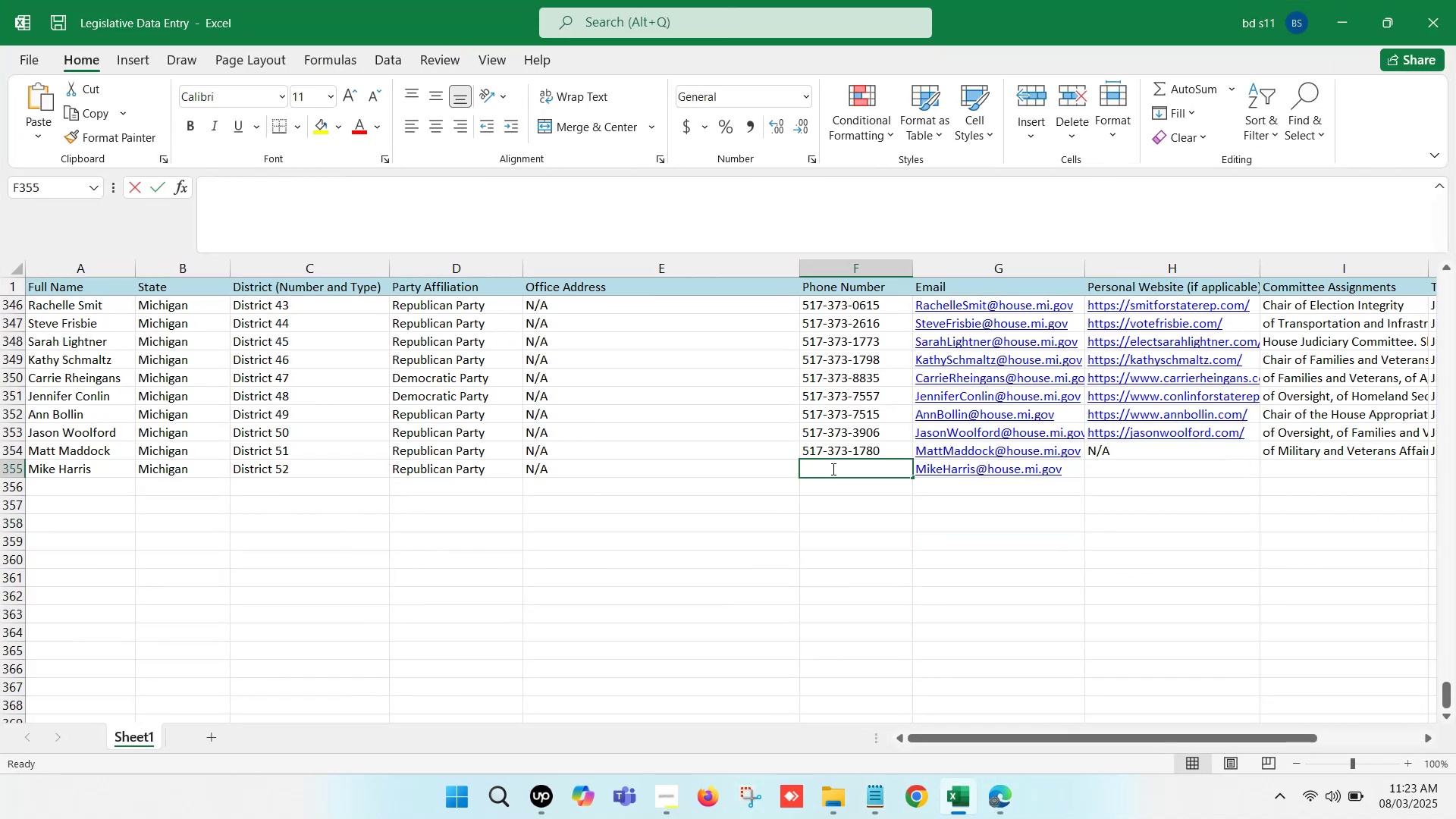 
key(Control+V)
 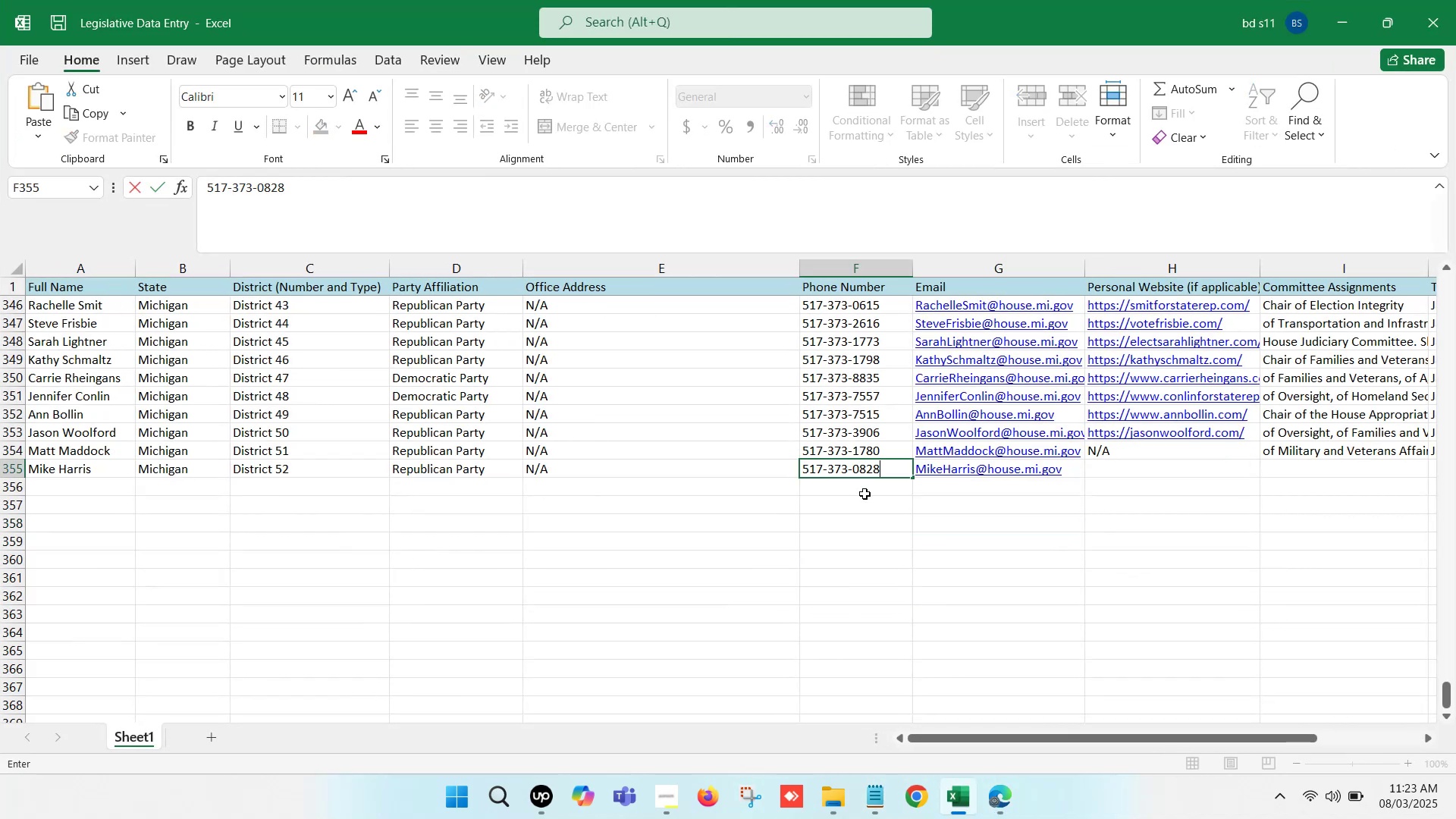 
left_click([864, 494])
 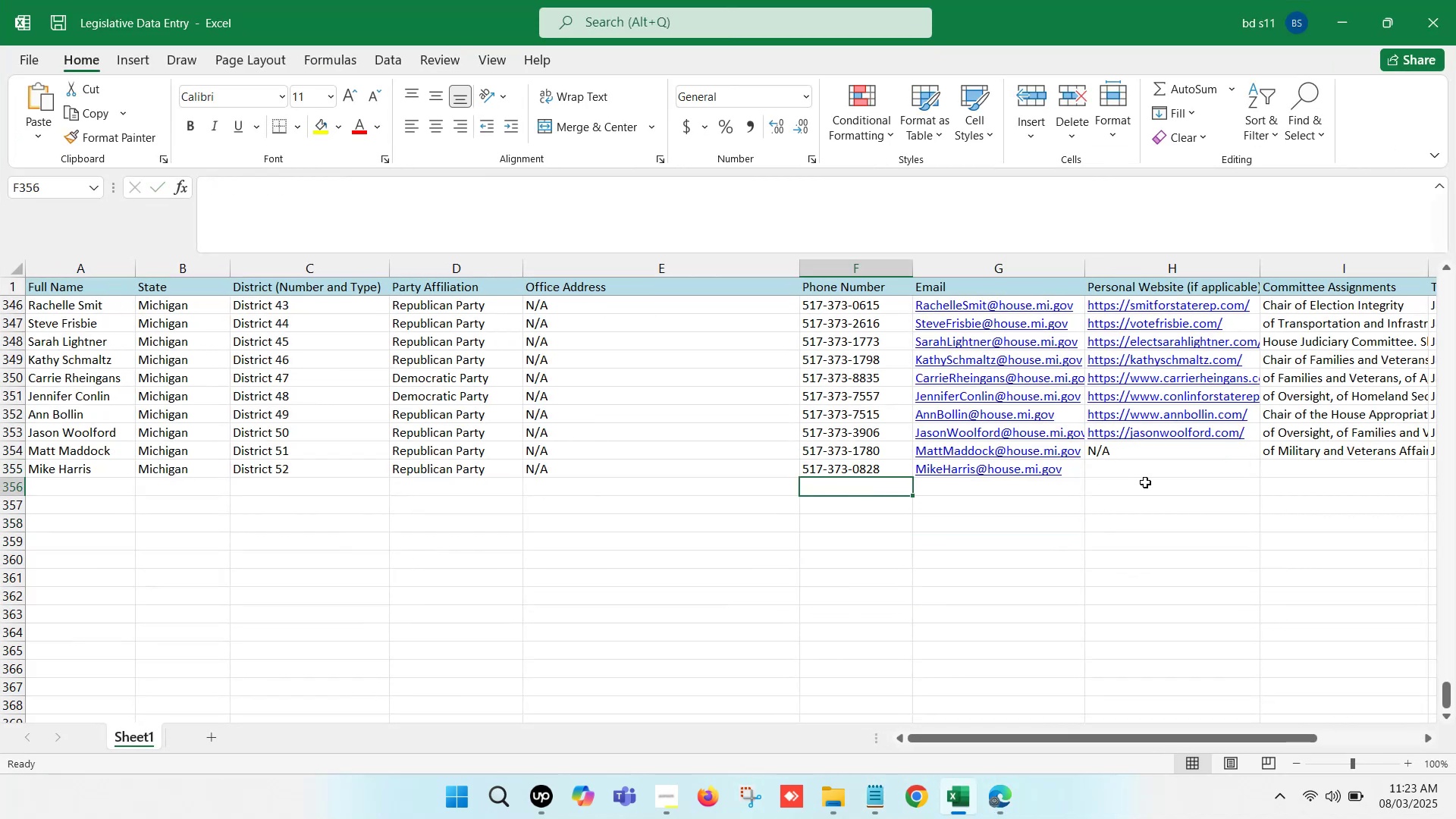 
left_click([1151, 471])
 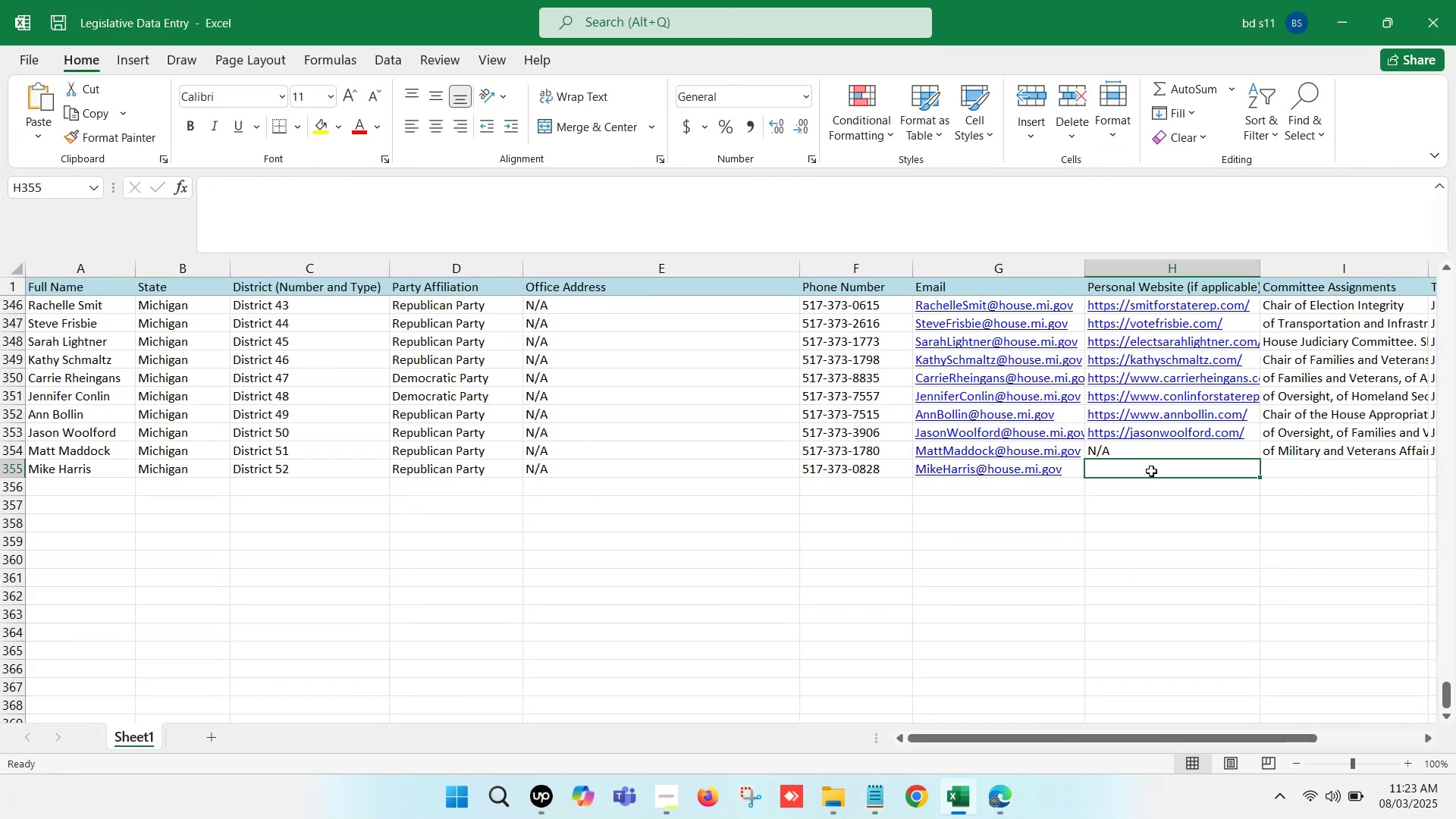 